 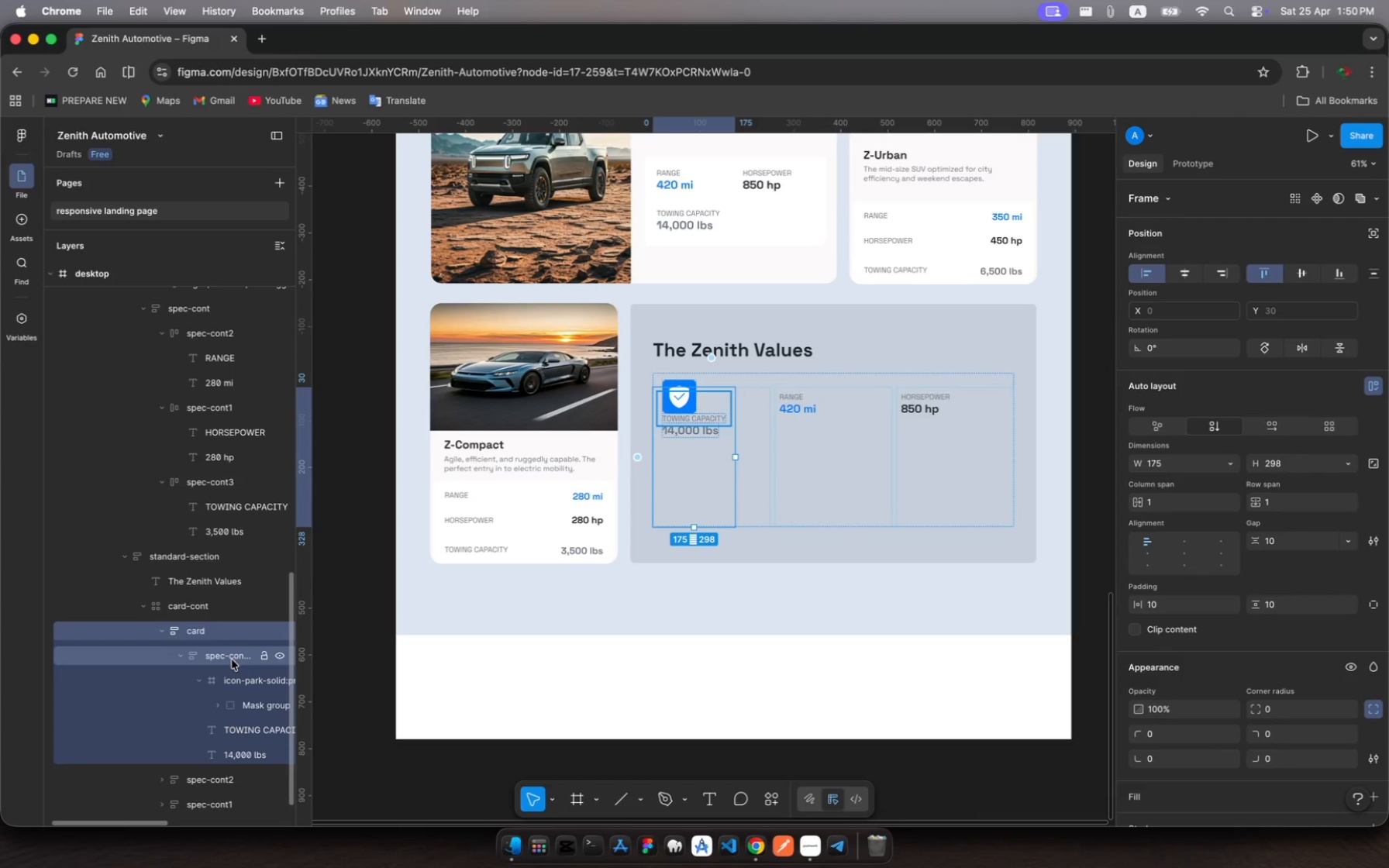 
left_click([226, 657])
 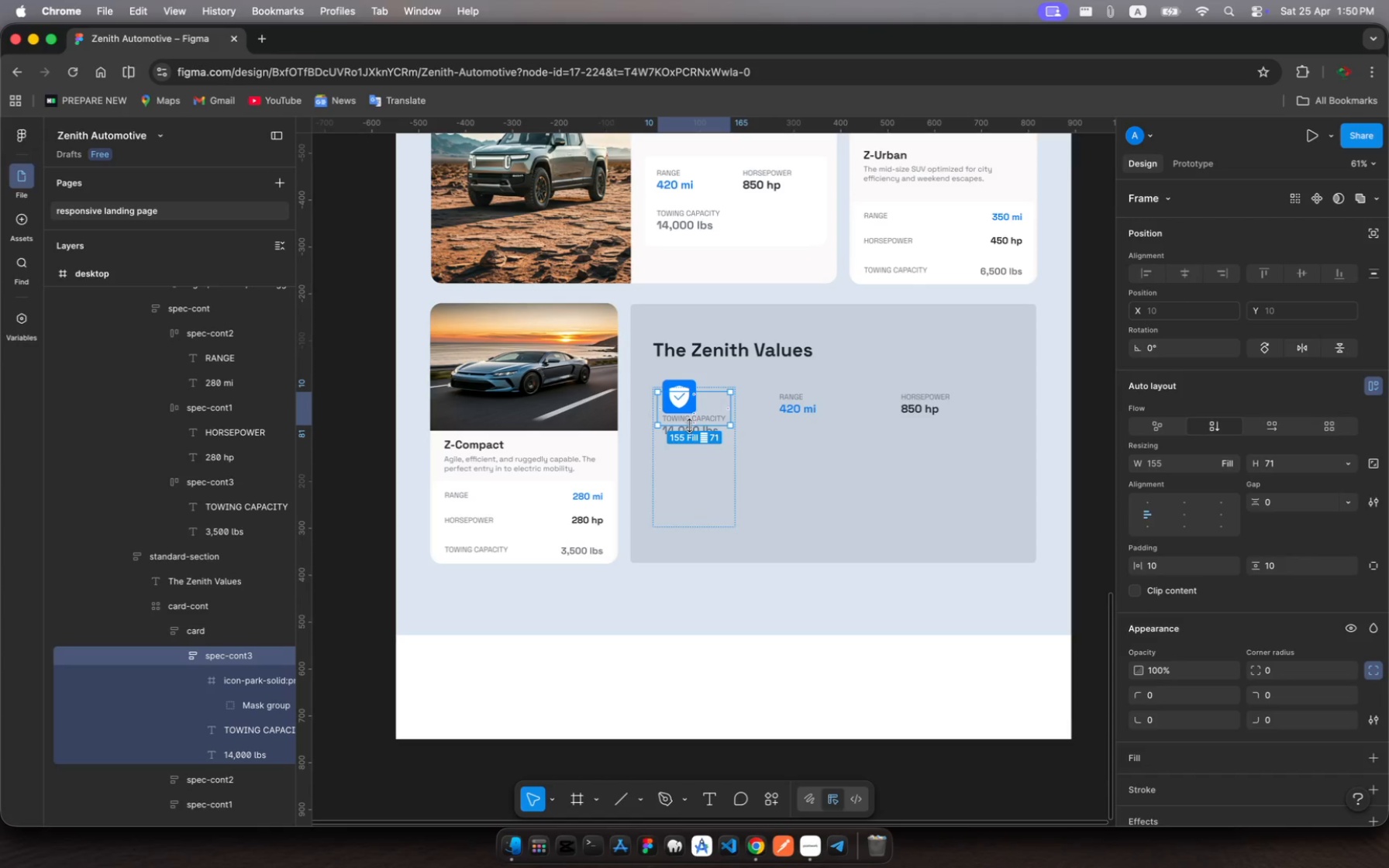 
left_click_drag(start_coordinate=[689, 425], to_coordinate=[703, 508])
 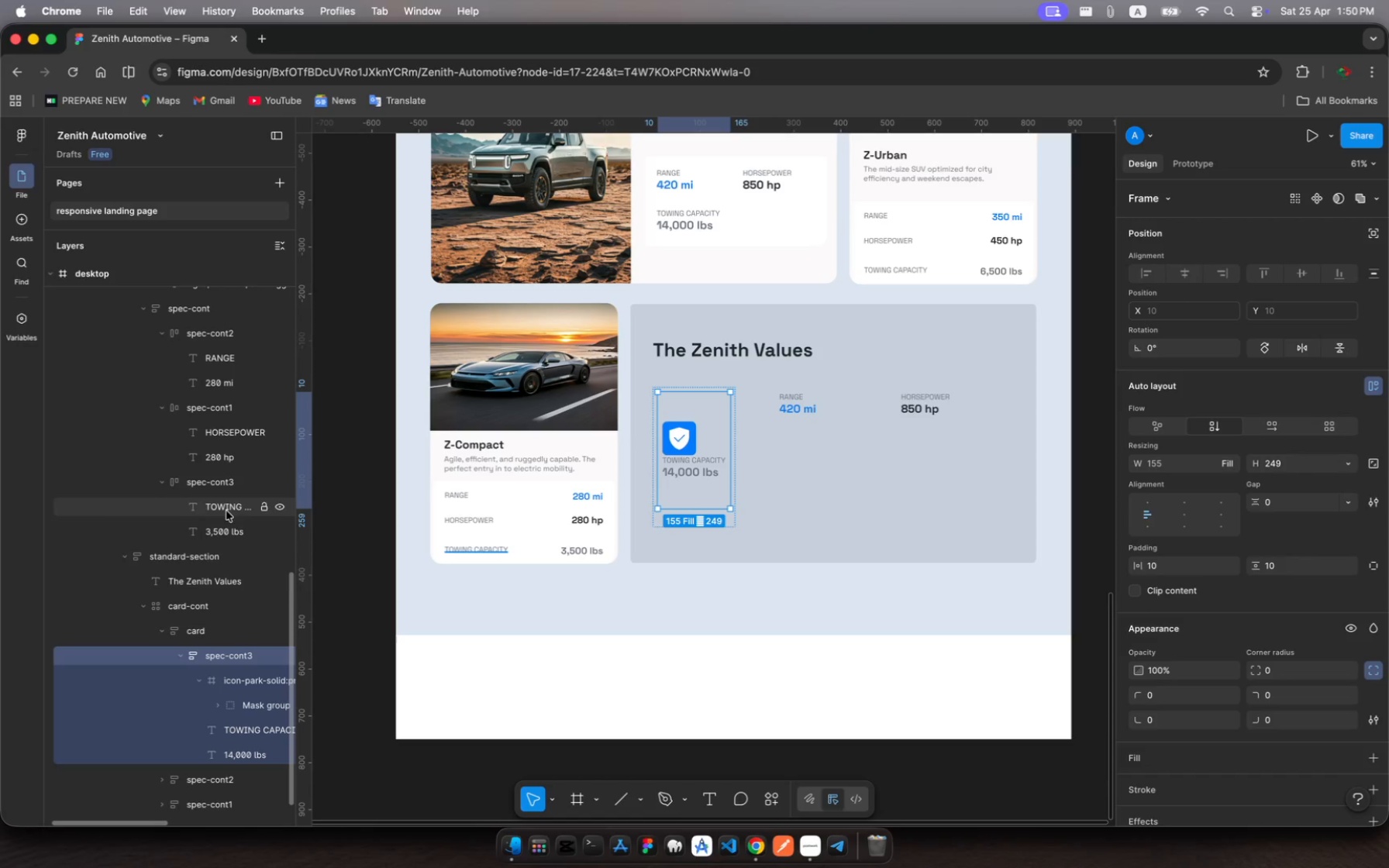 
wait(6.03)
 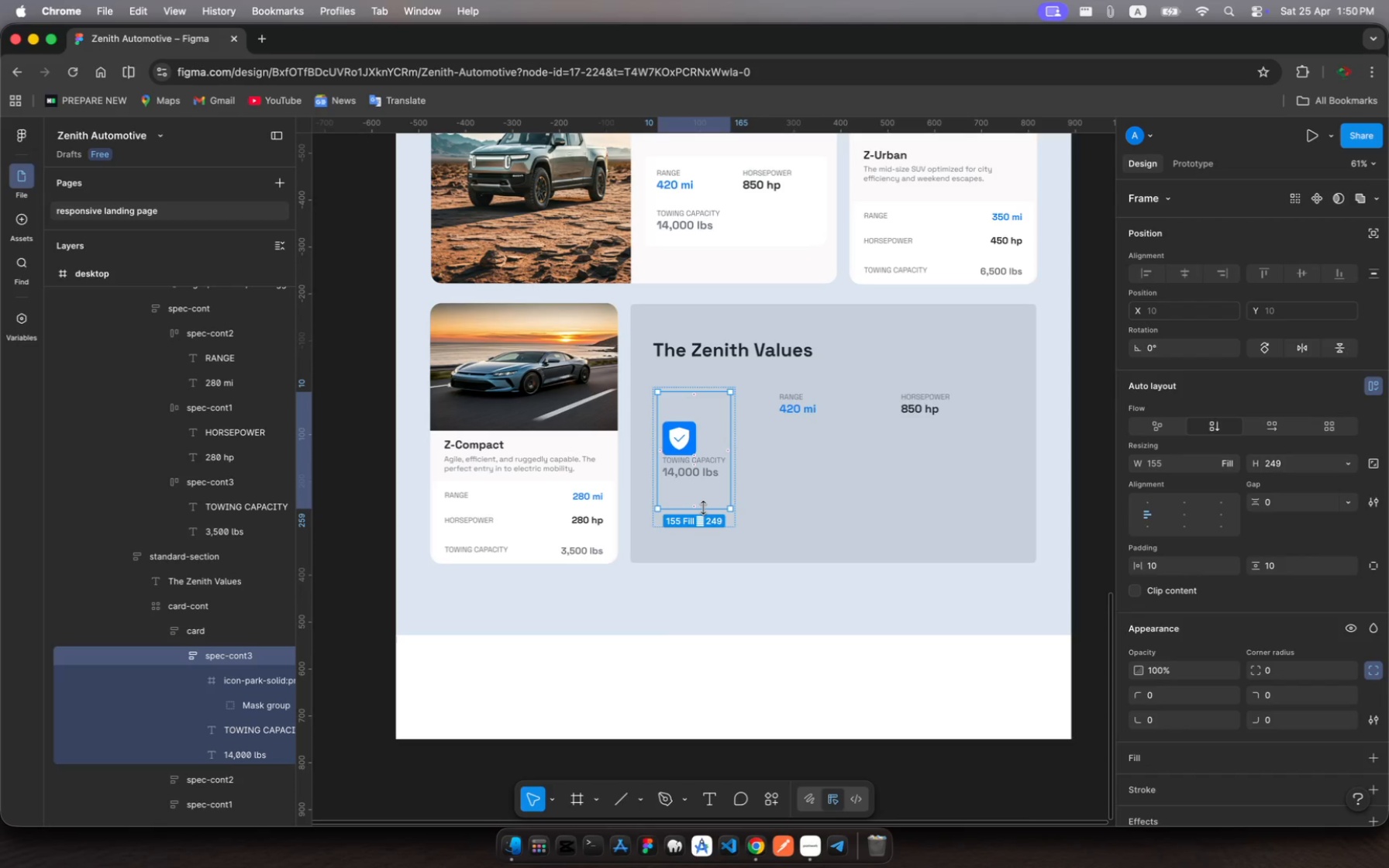 
left_click([199, 636])
 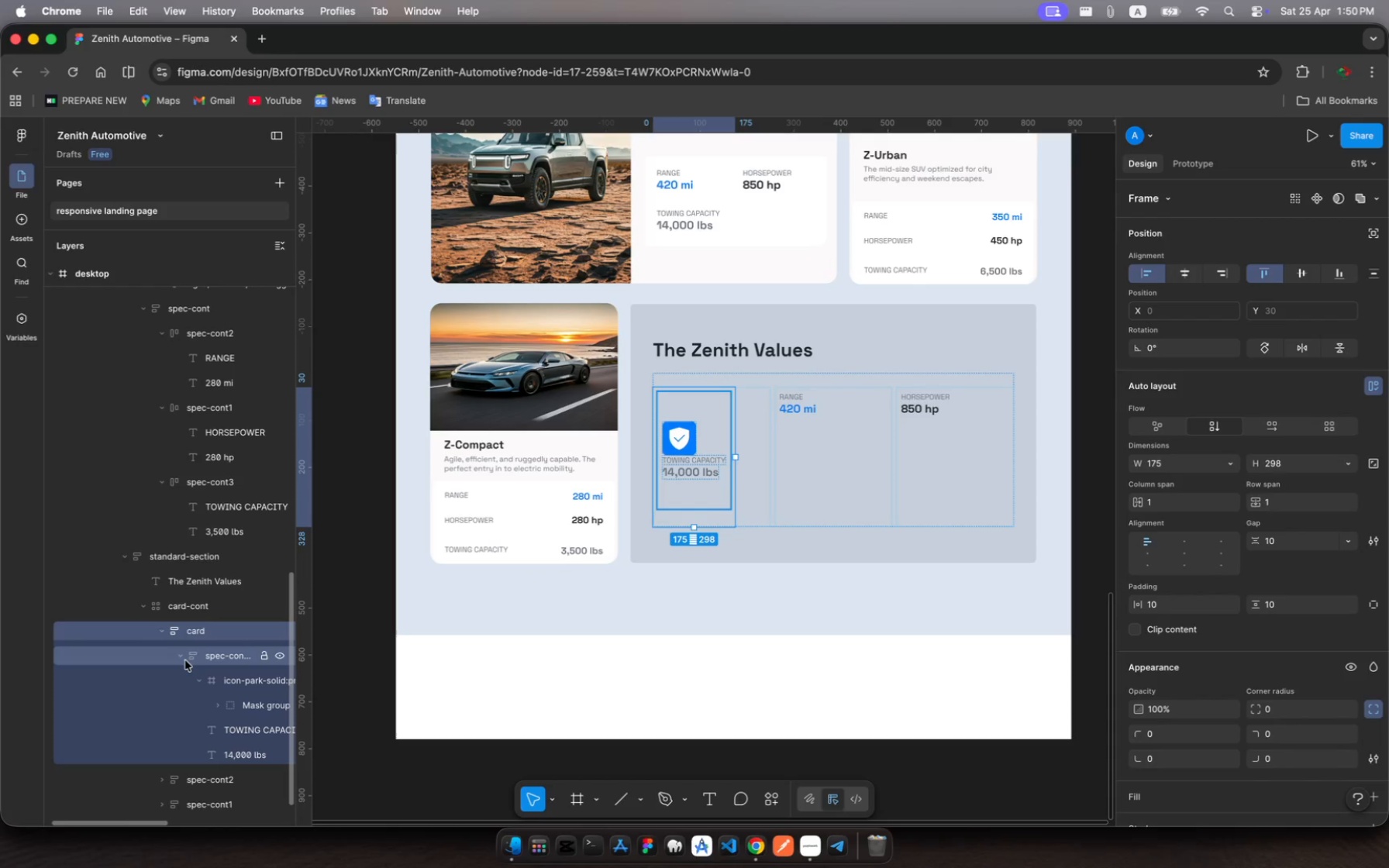 
left_click([184, 660])
 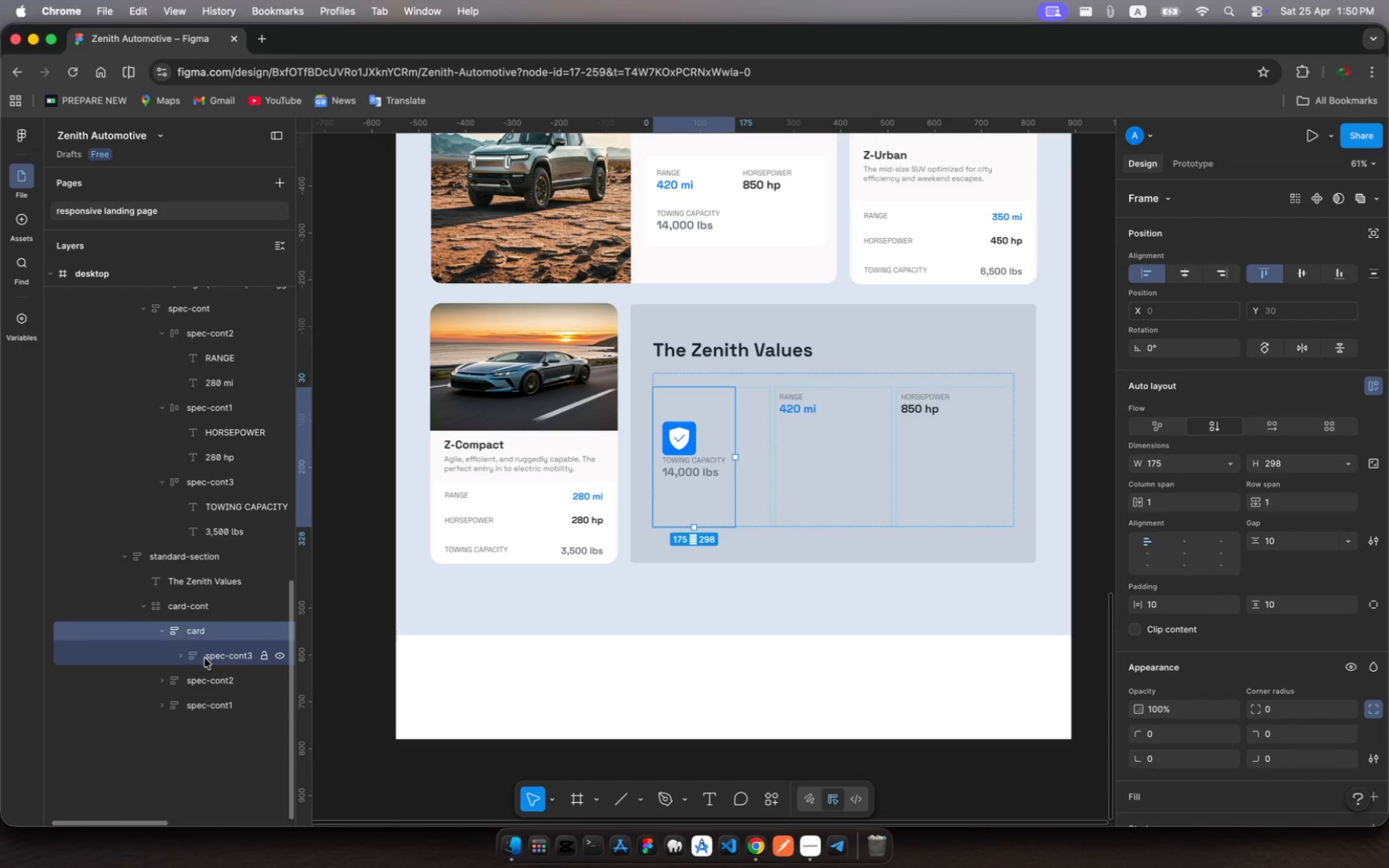 
left_click([205, 658])
 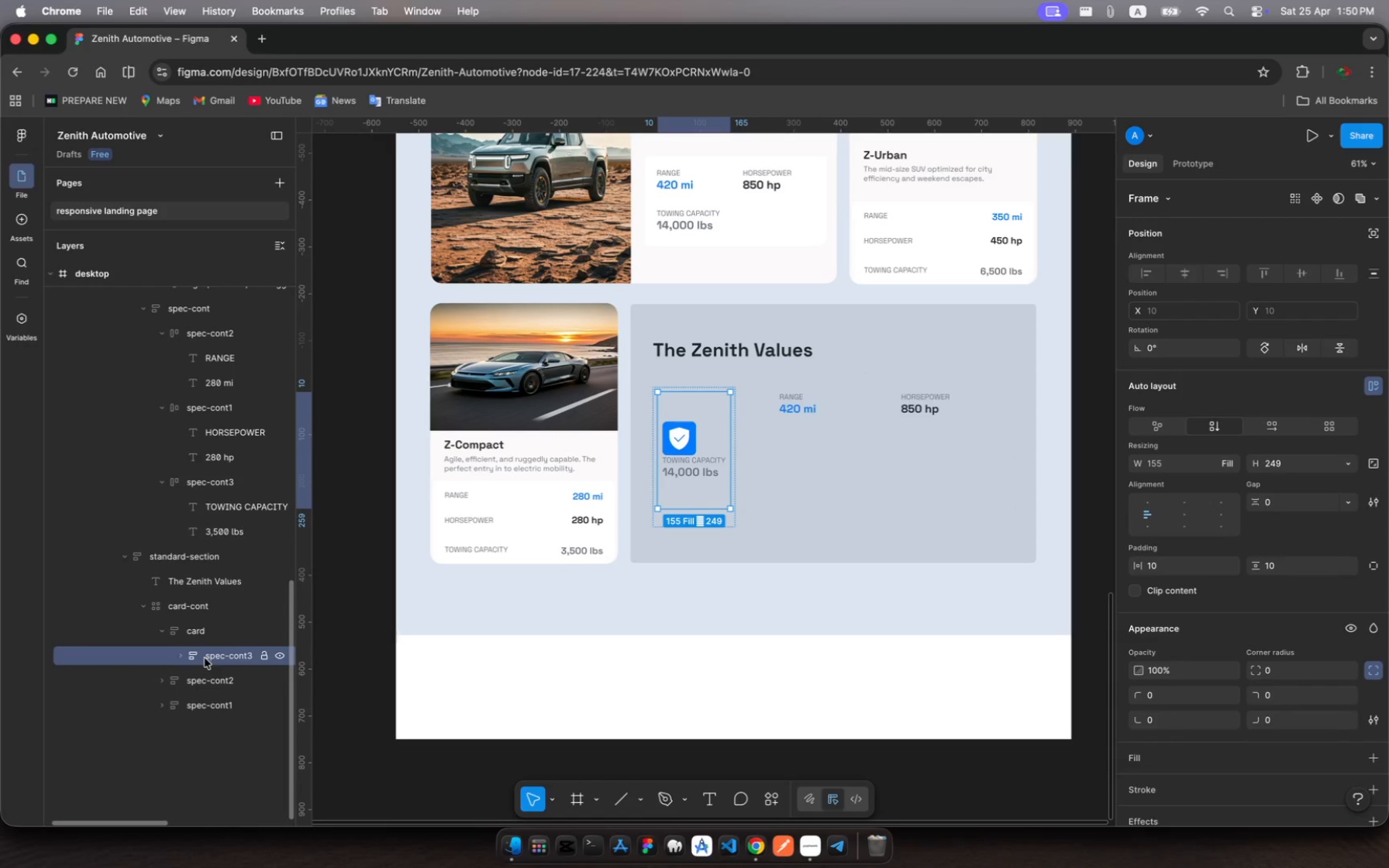 
left_click_drag(start_coordinate=[205, 658], to_coordinate=[191, 624])
 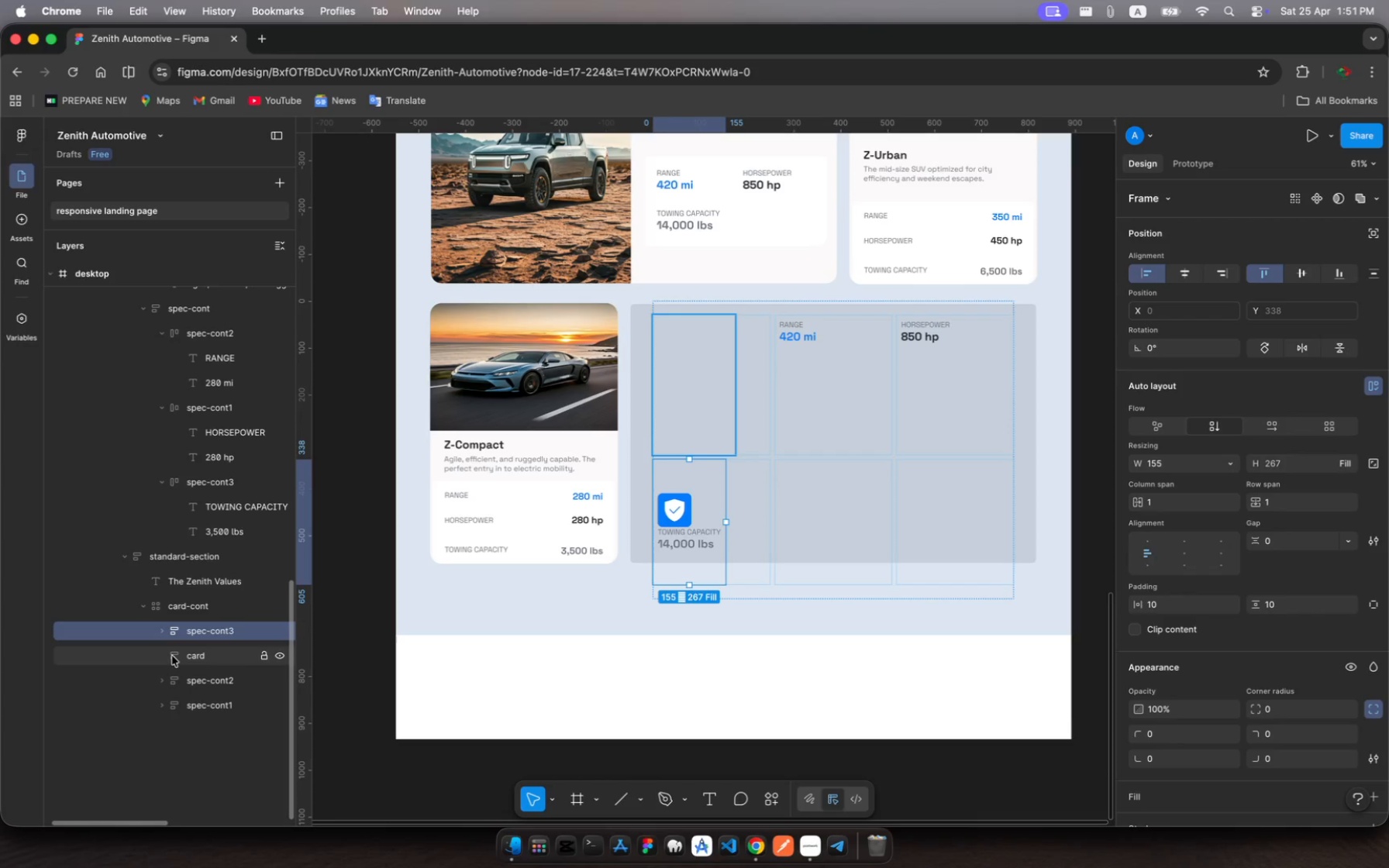 
left_click([172, 656])
 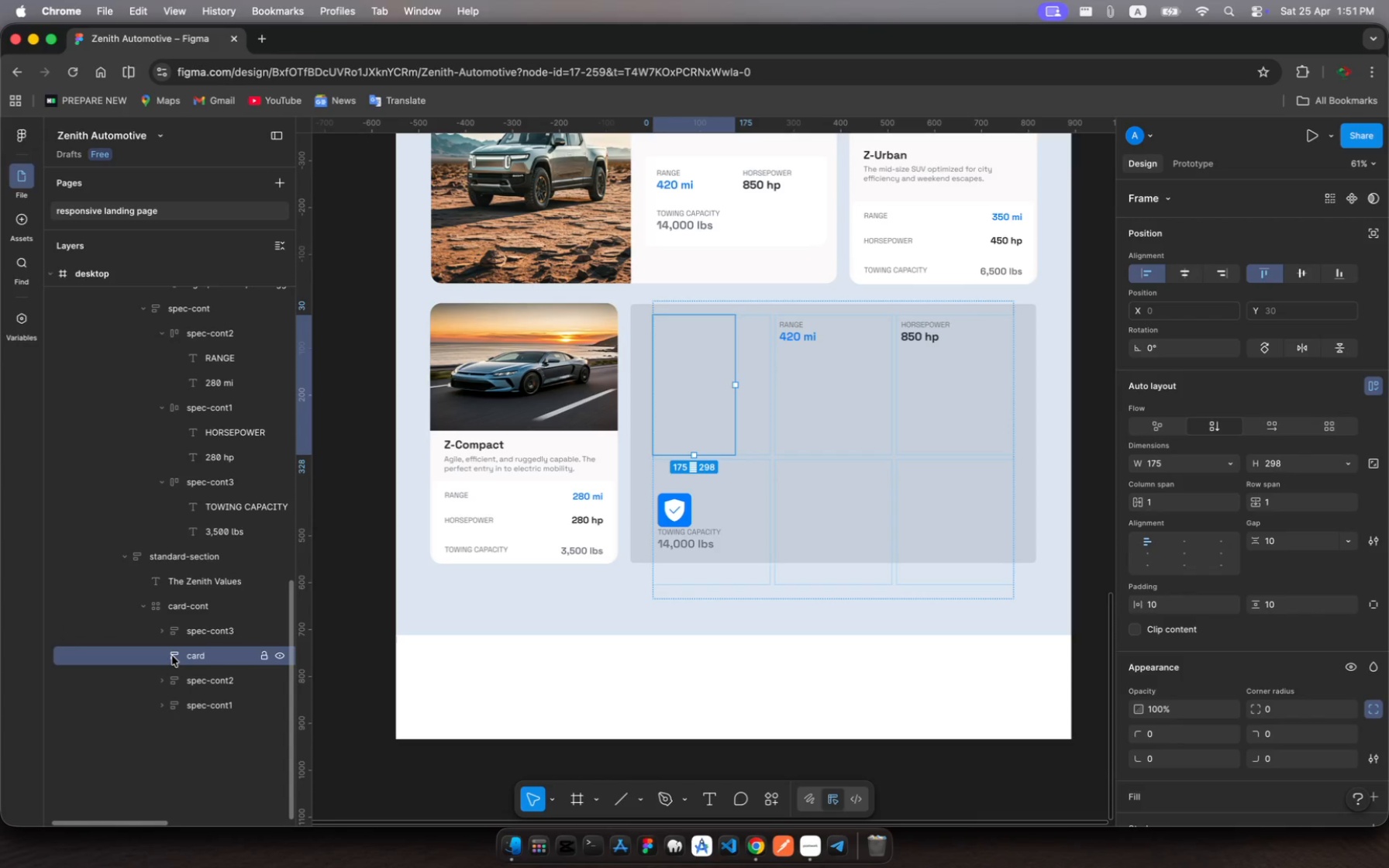 
key(Backspace)
 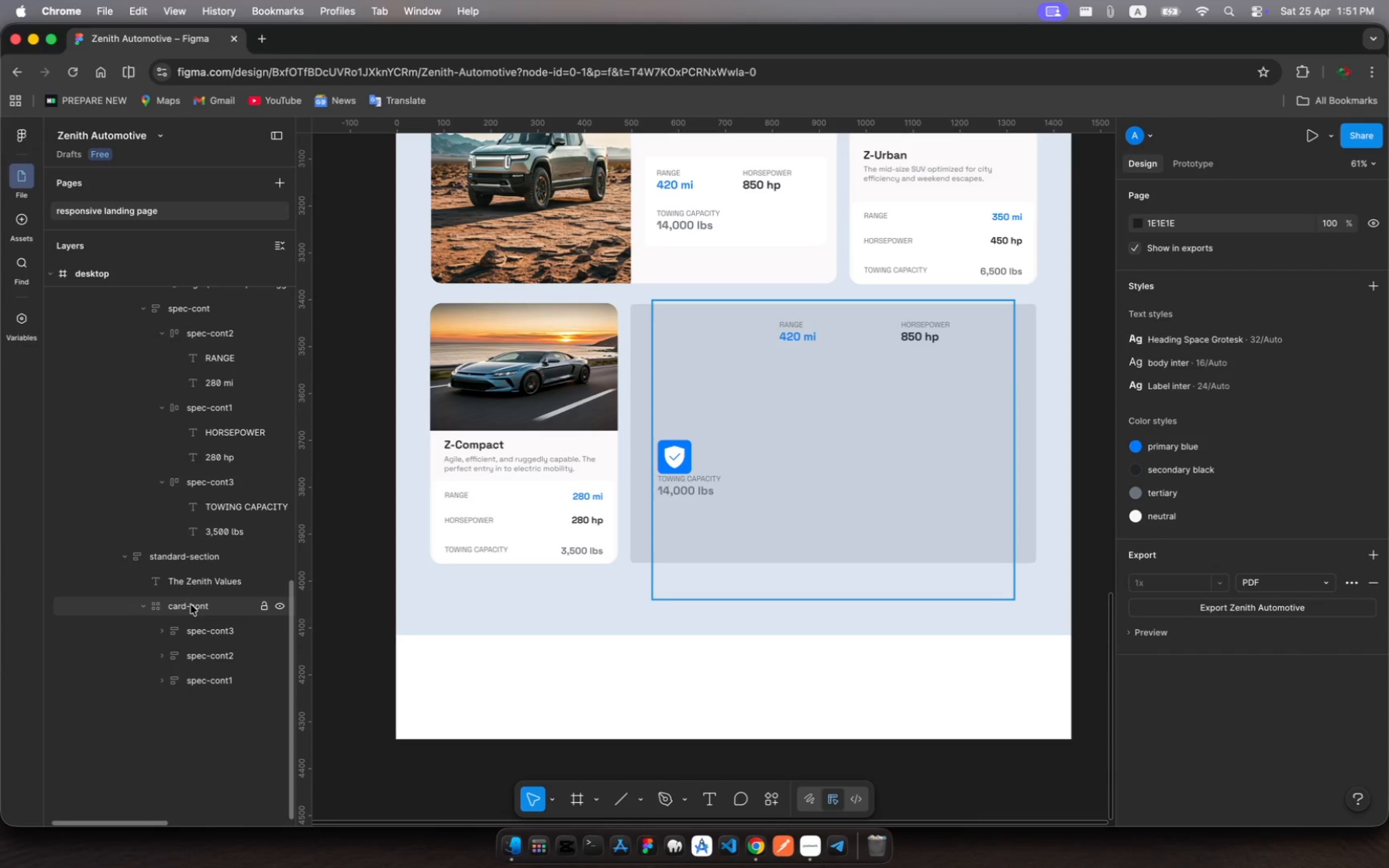 
wait(5.24)
 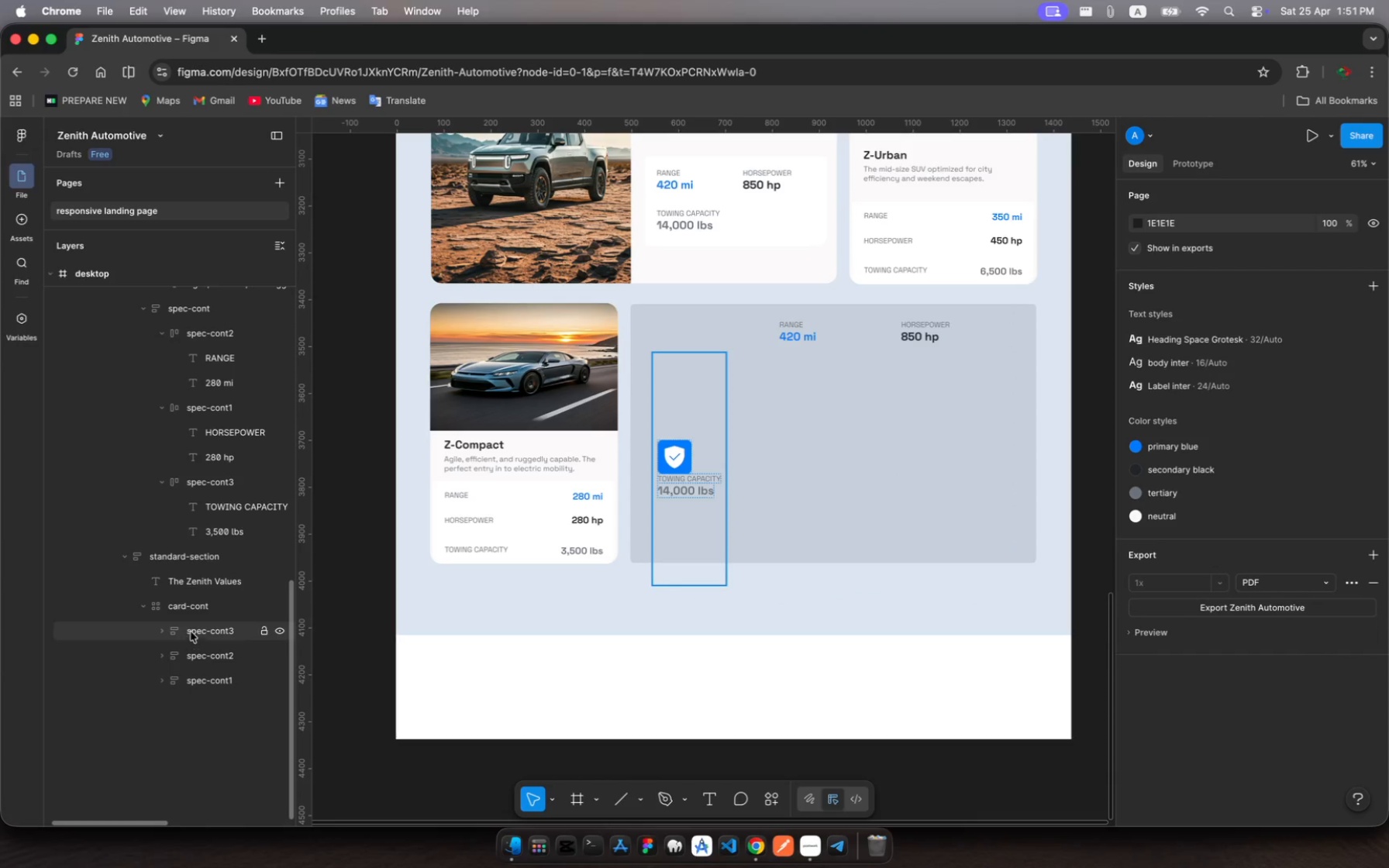 
left_click([192, 605])
 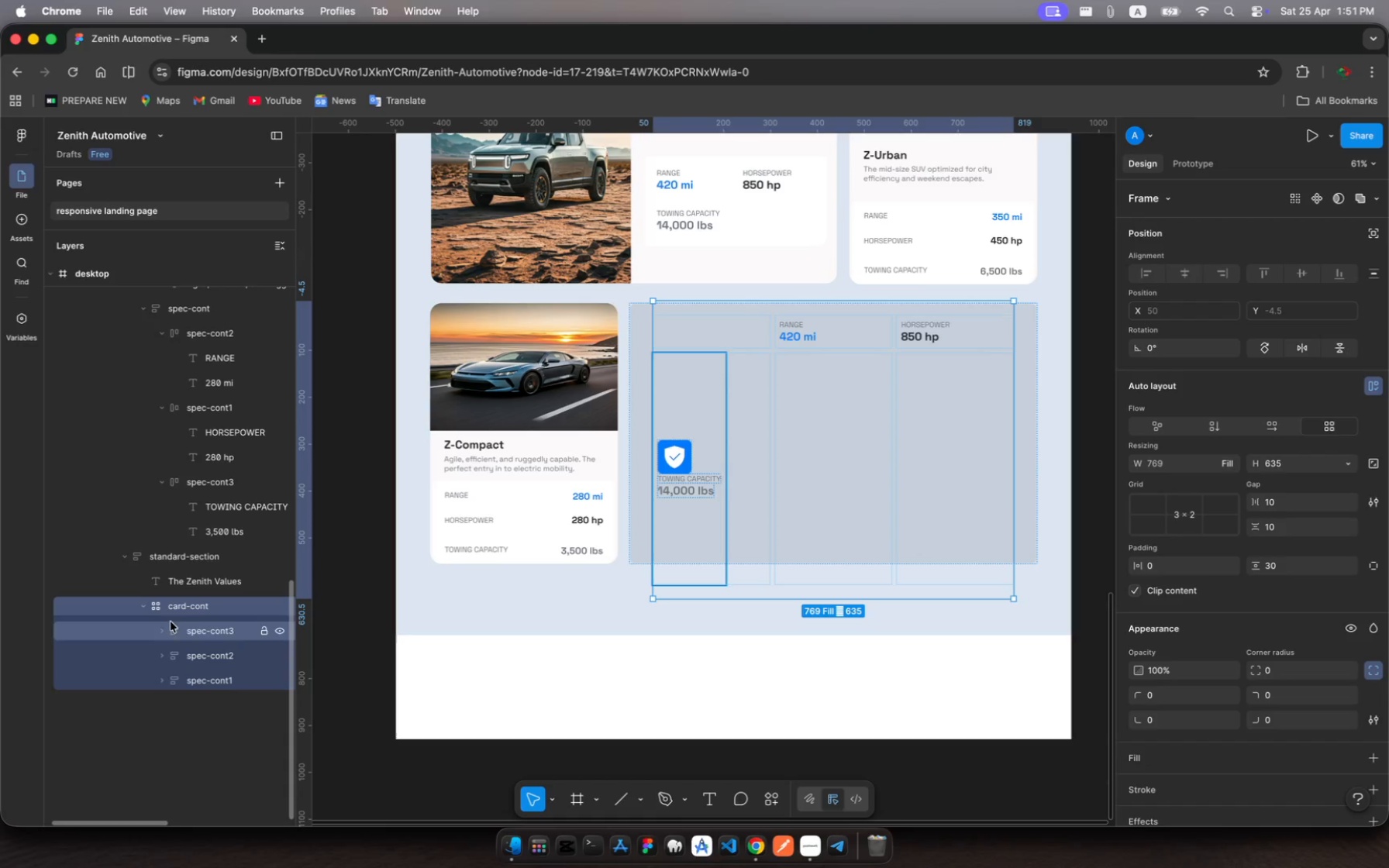 
left_click([142, 611])
 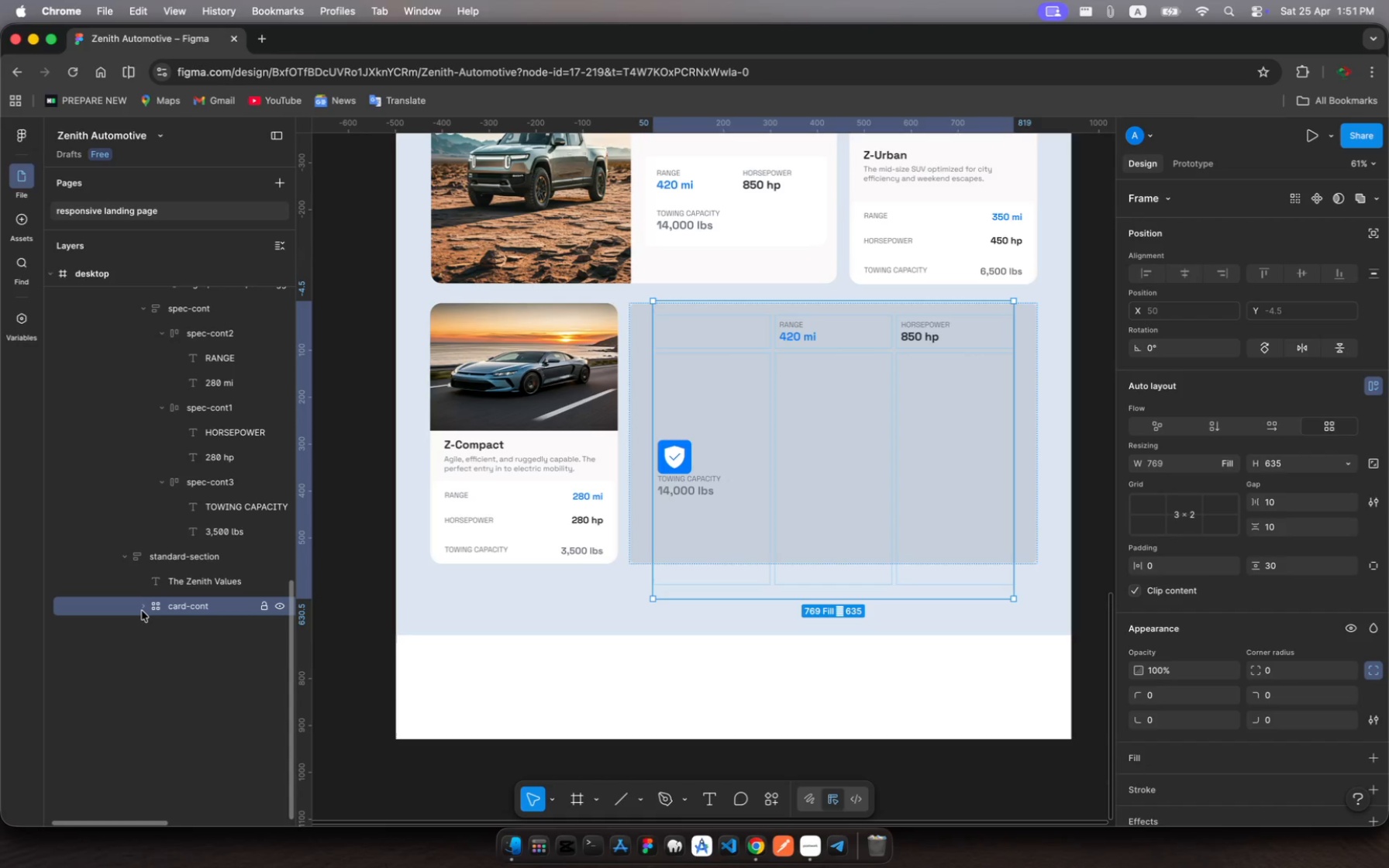 
left_click([142, 611])
 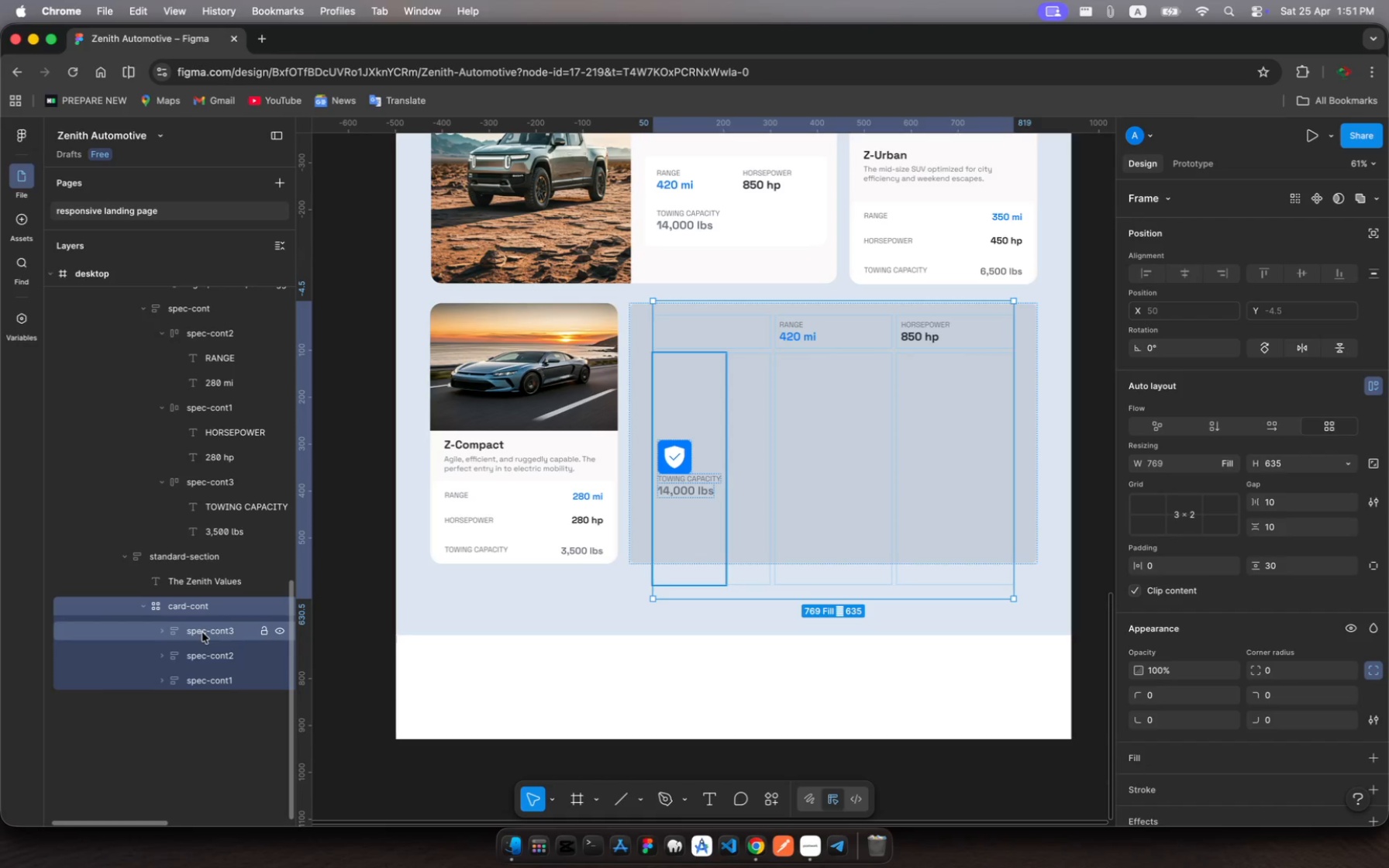 
left_click([205, 632])
 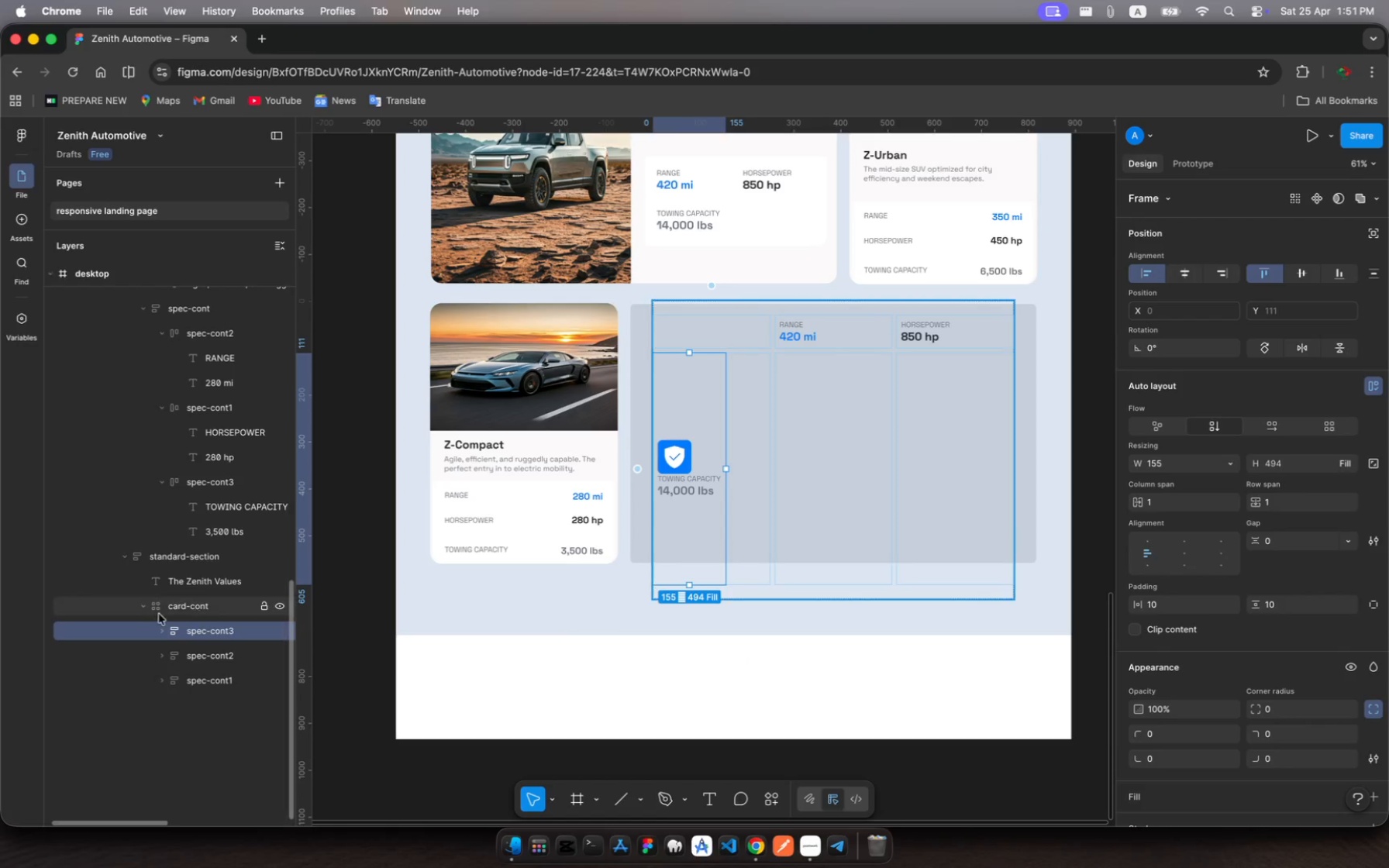 
left_click([192, 606])
 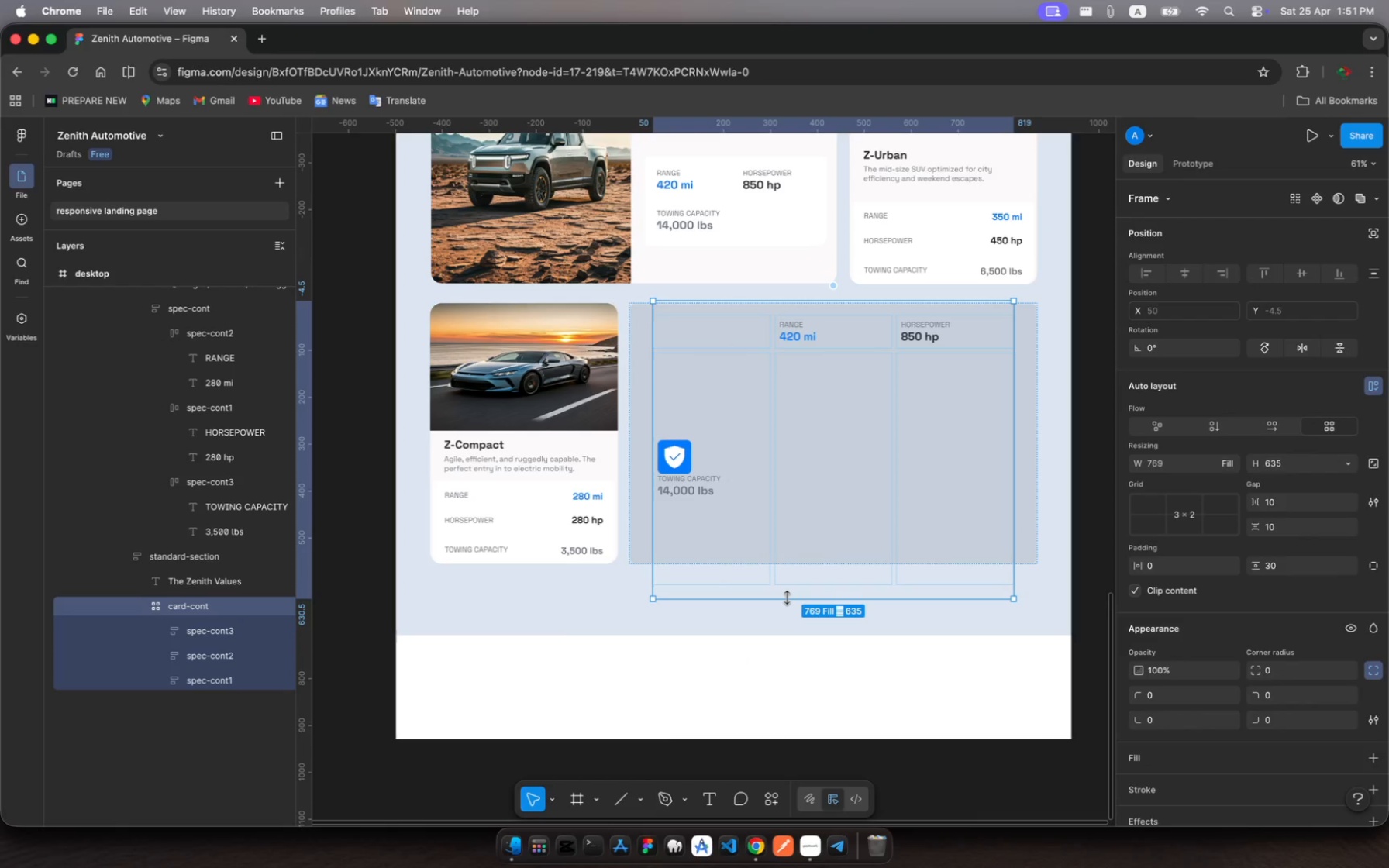 
left_click_drag(start_coordinate=[787, 597], to_coordinate=[779, 506])
 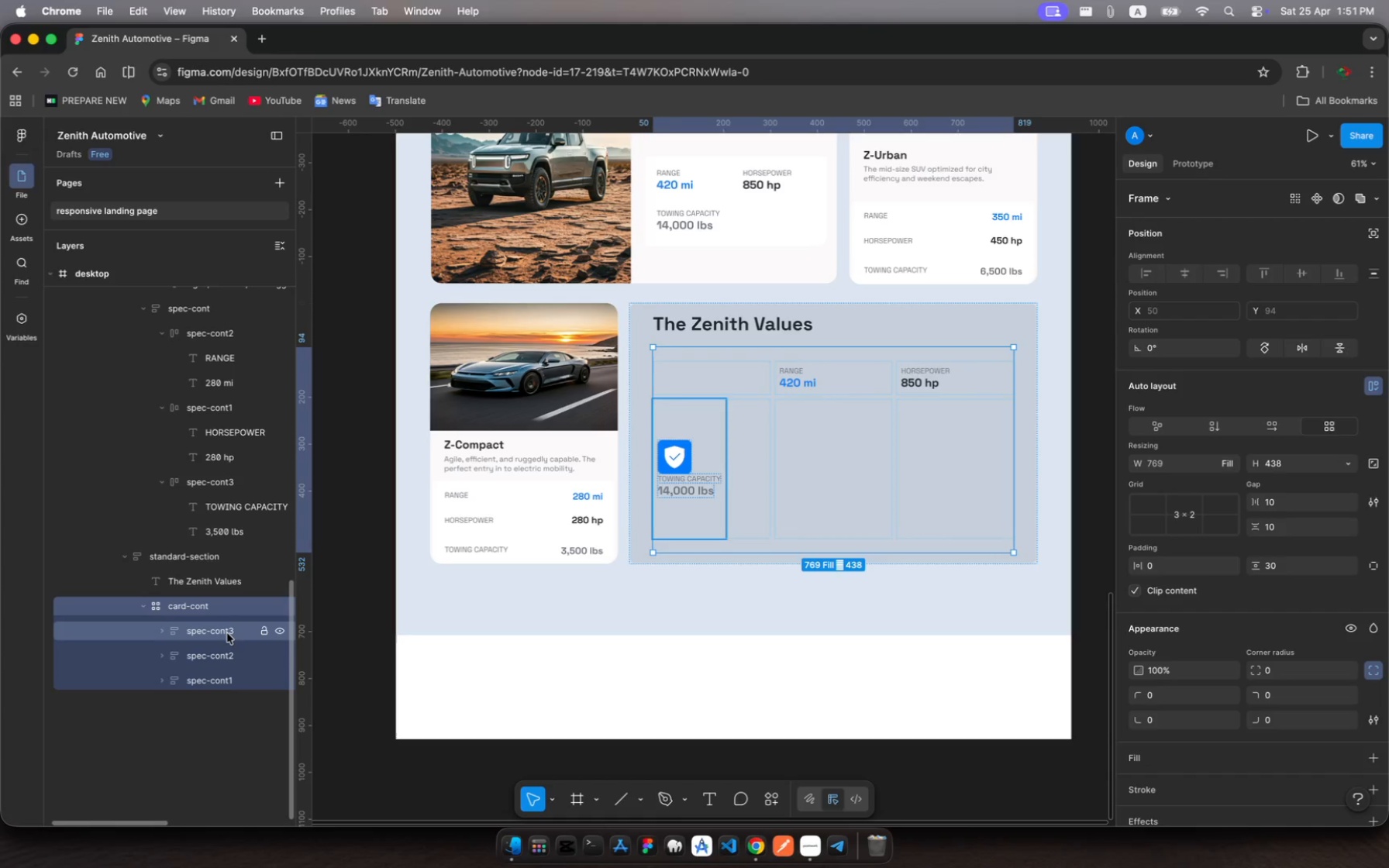 
left_click([227, 633])
 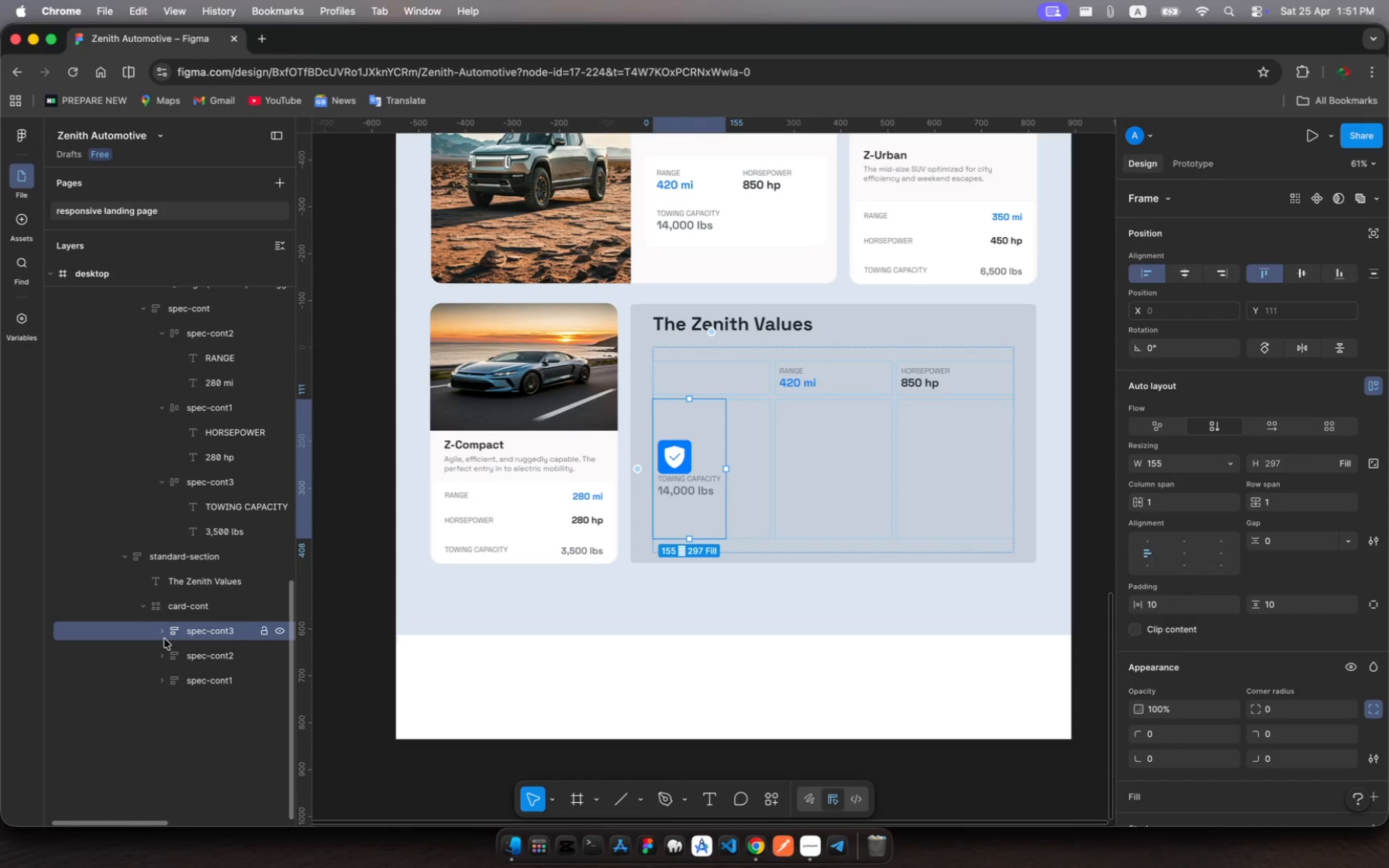 
wait(11.77)
 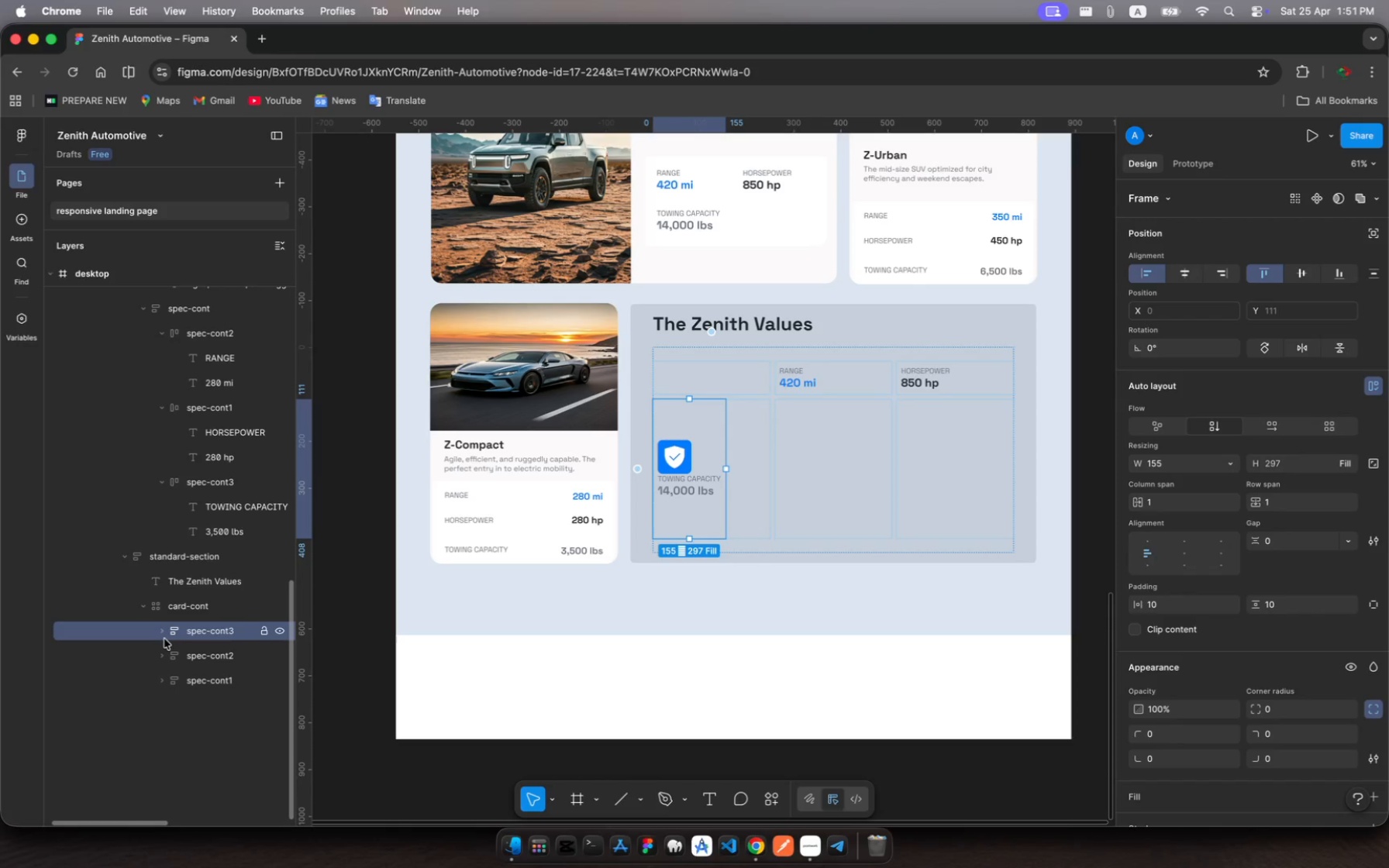 
mouse_move([1194, 536])
 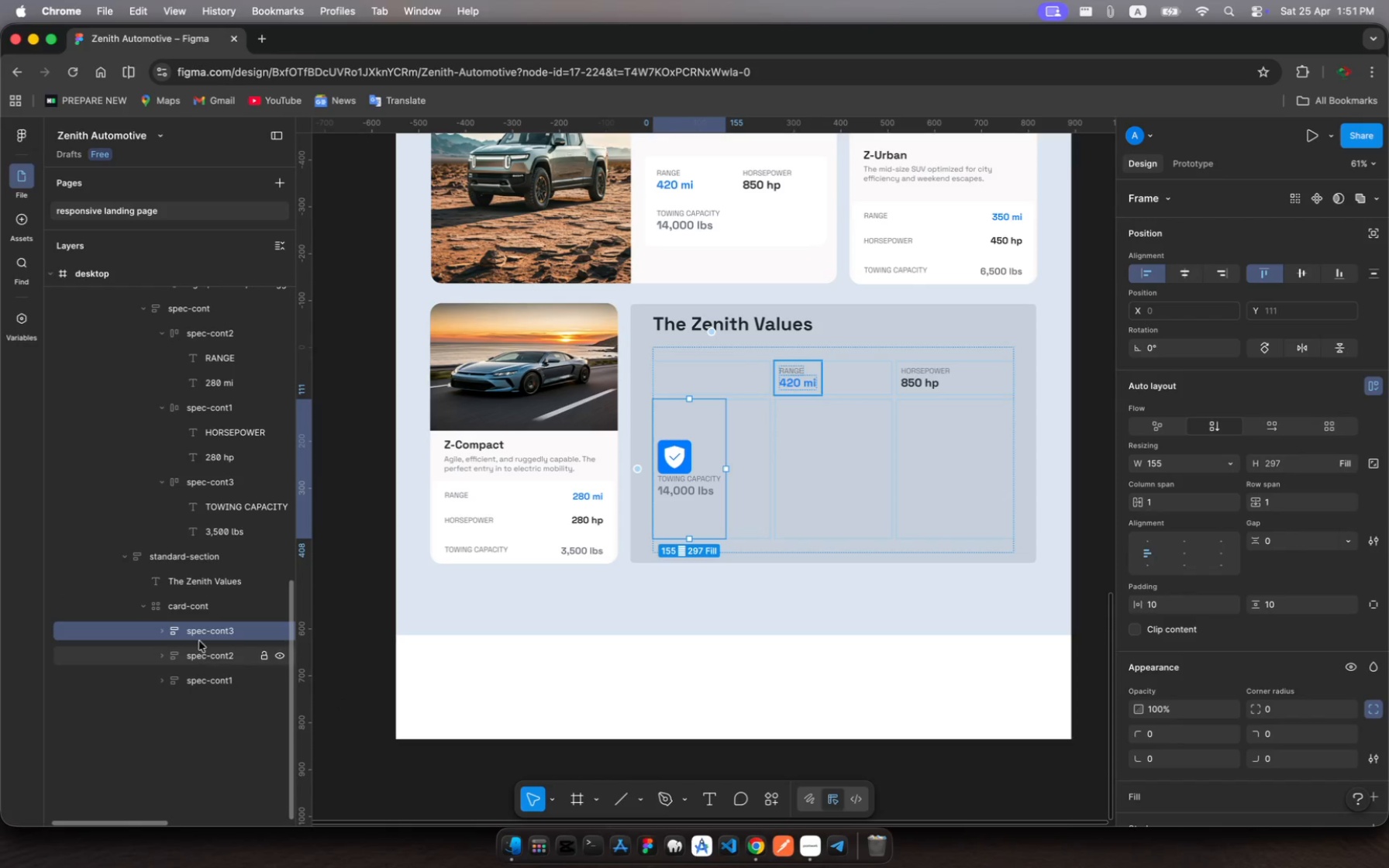 
wait(5.22)
 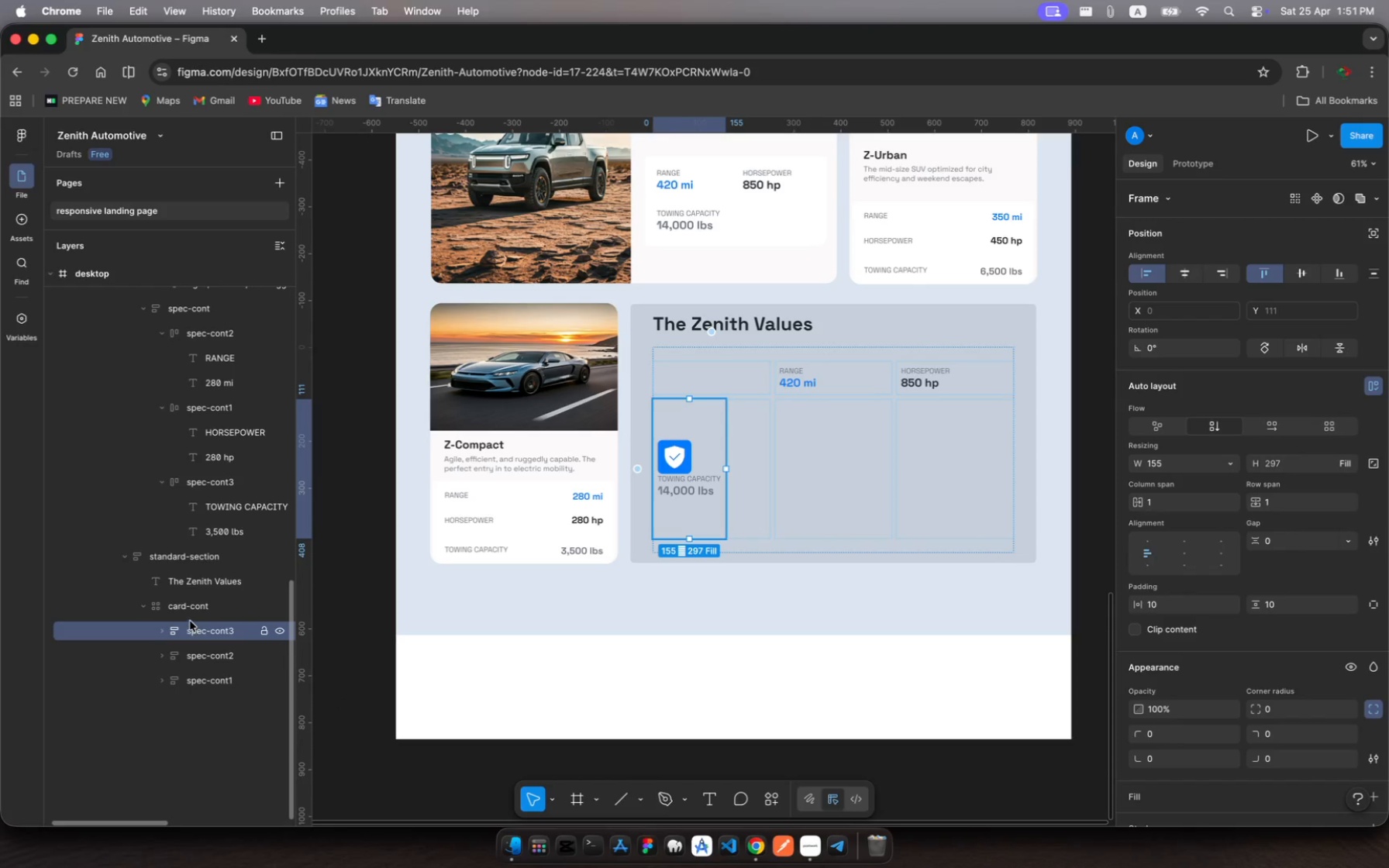 
left_click([197, 613])
 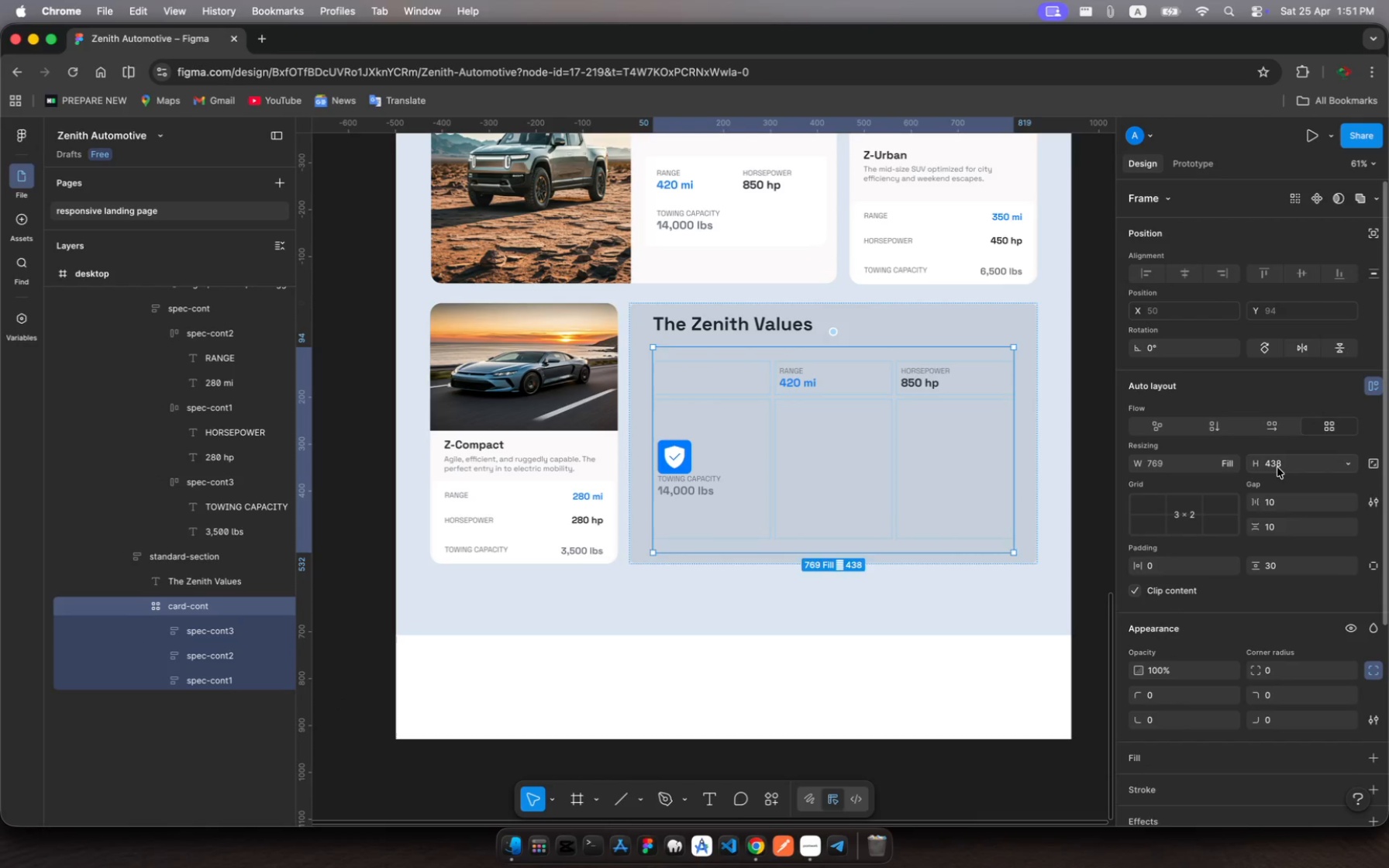 
left_click([1181, 517])
 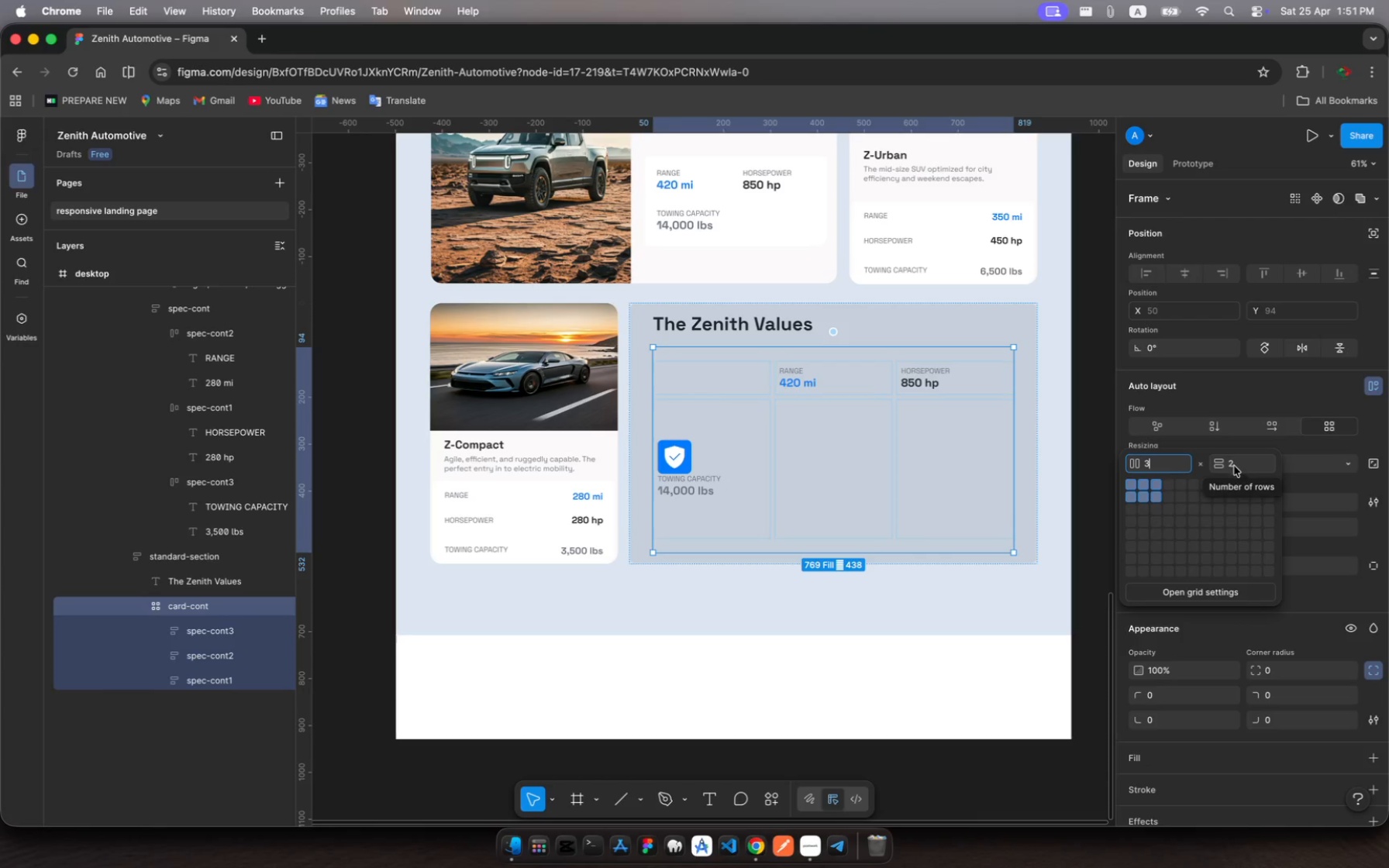 
left_click([1237, 464])
 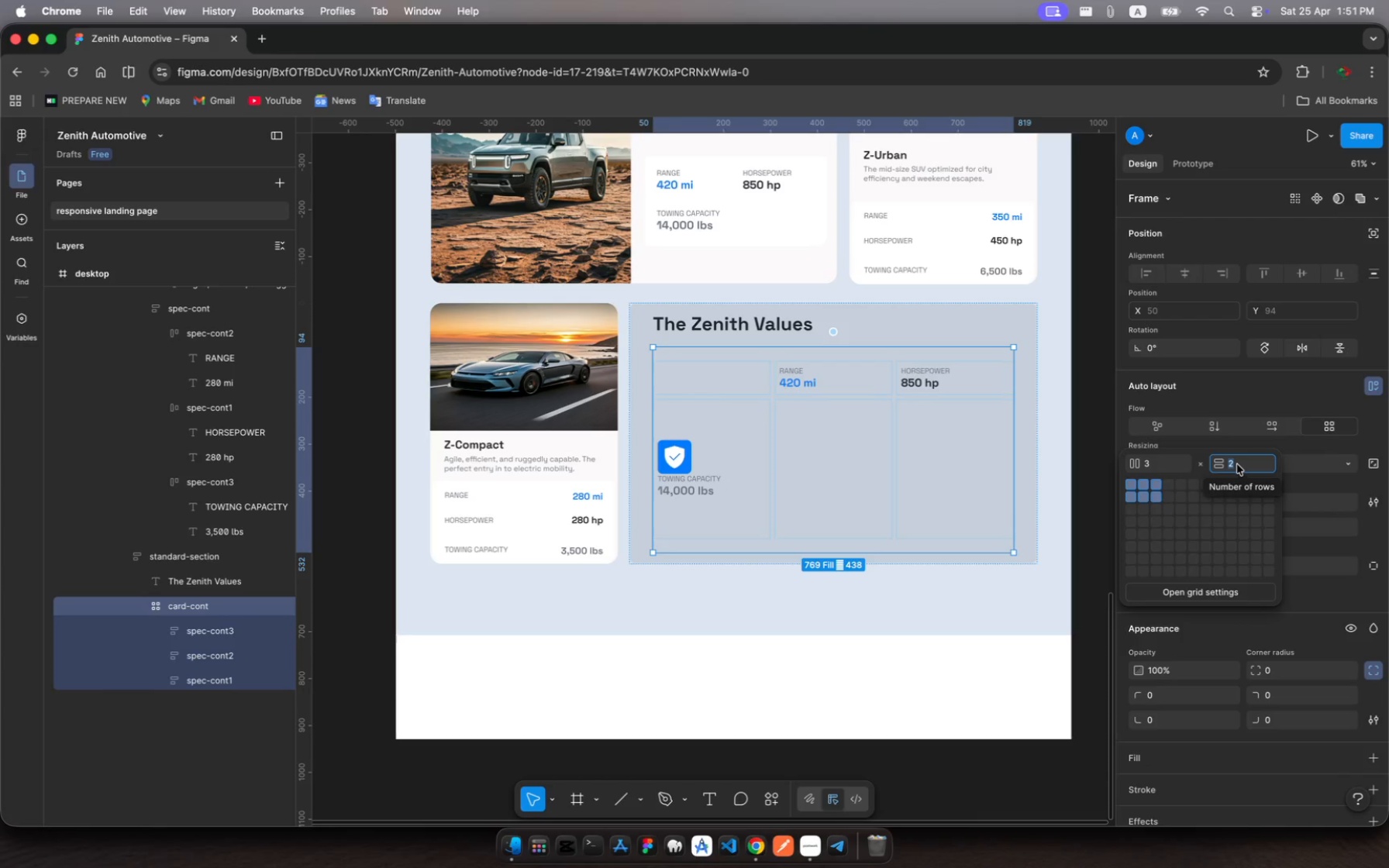 
key(1)
 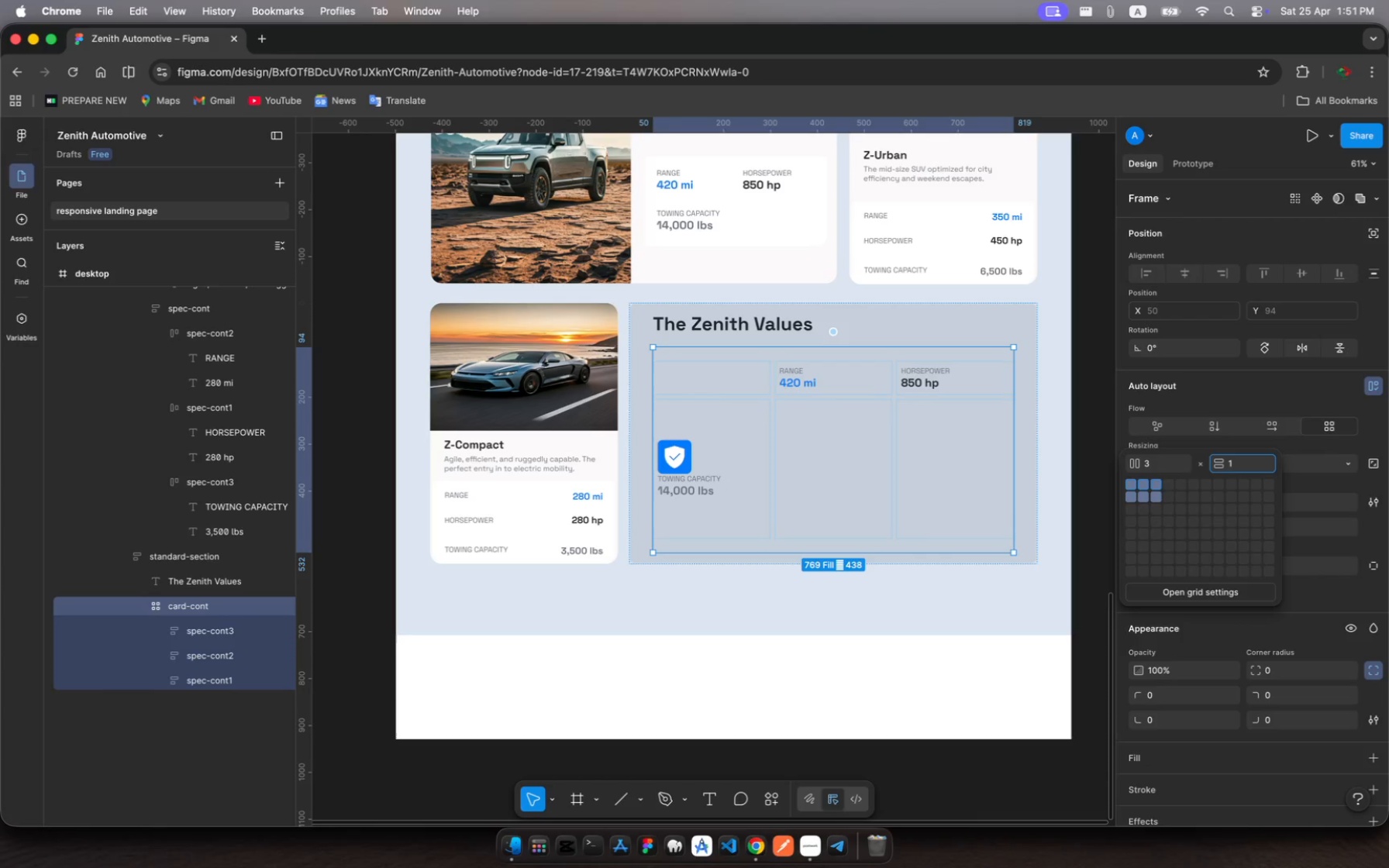 
key(Enter)
 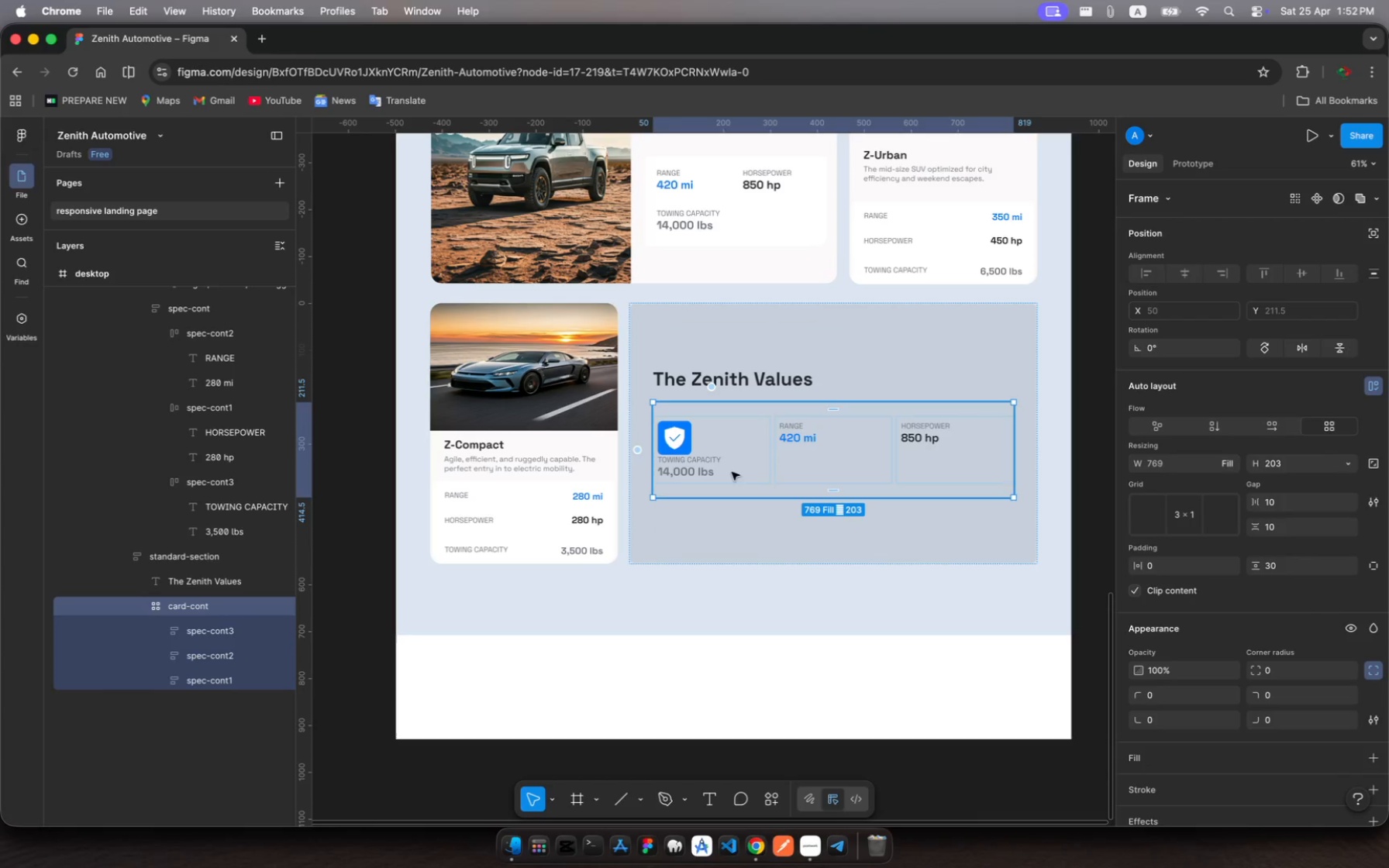 
left_click_drag(start_coordinate=[753, 498], to_coordinate=[764, 543])
 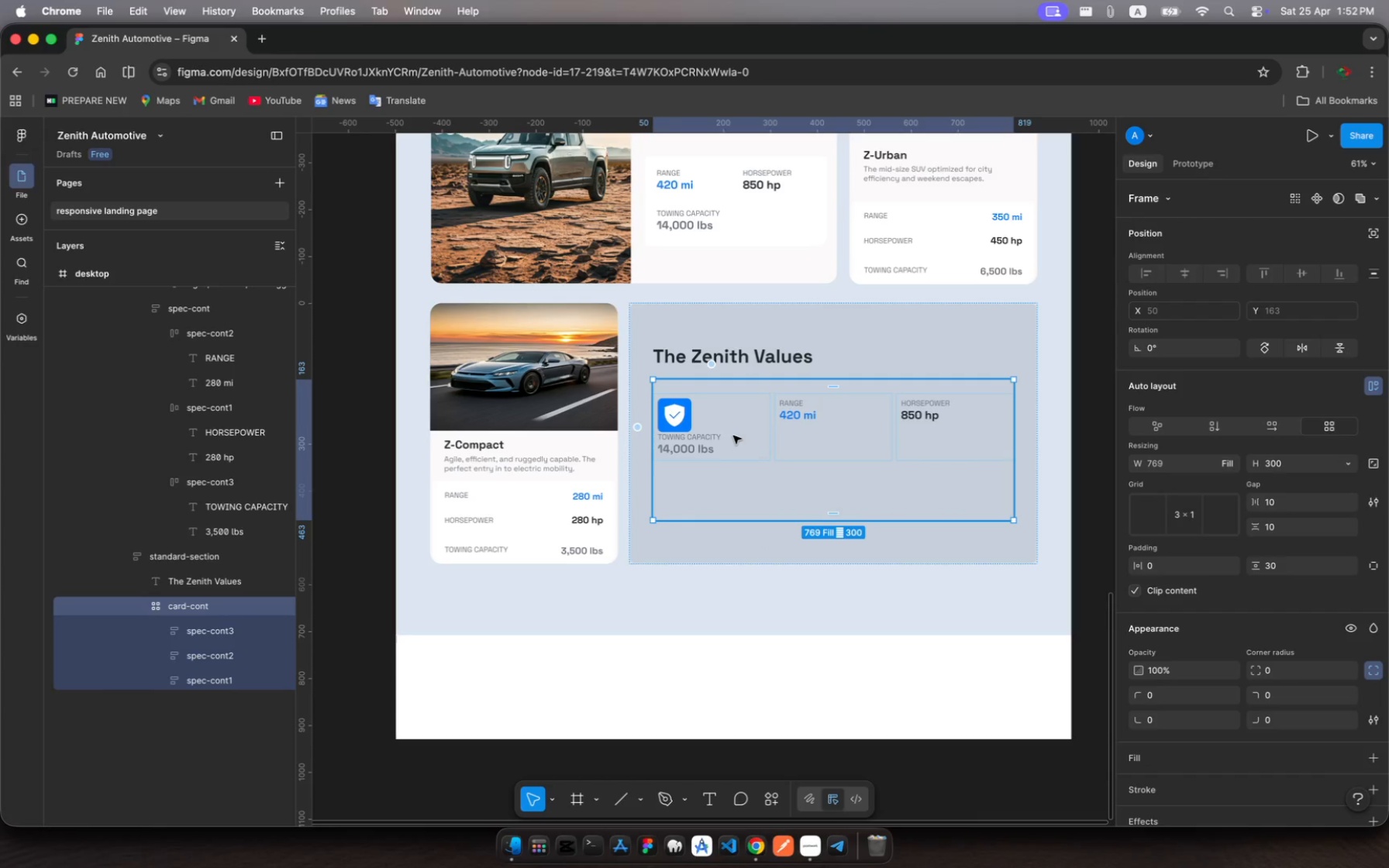 
left_click([733, 436])
 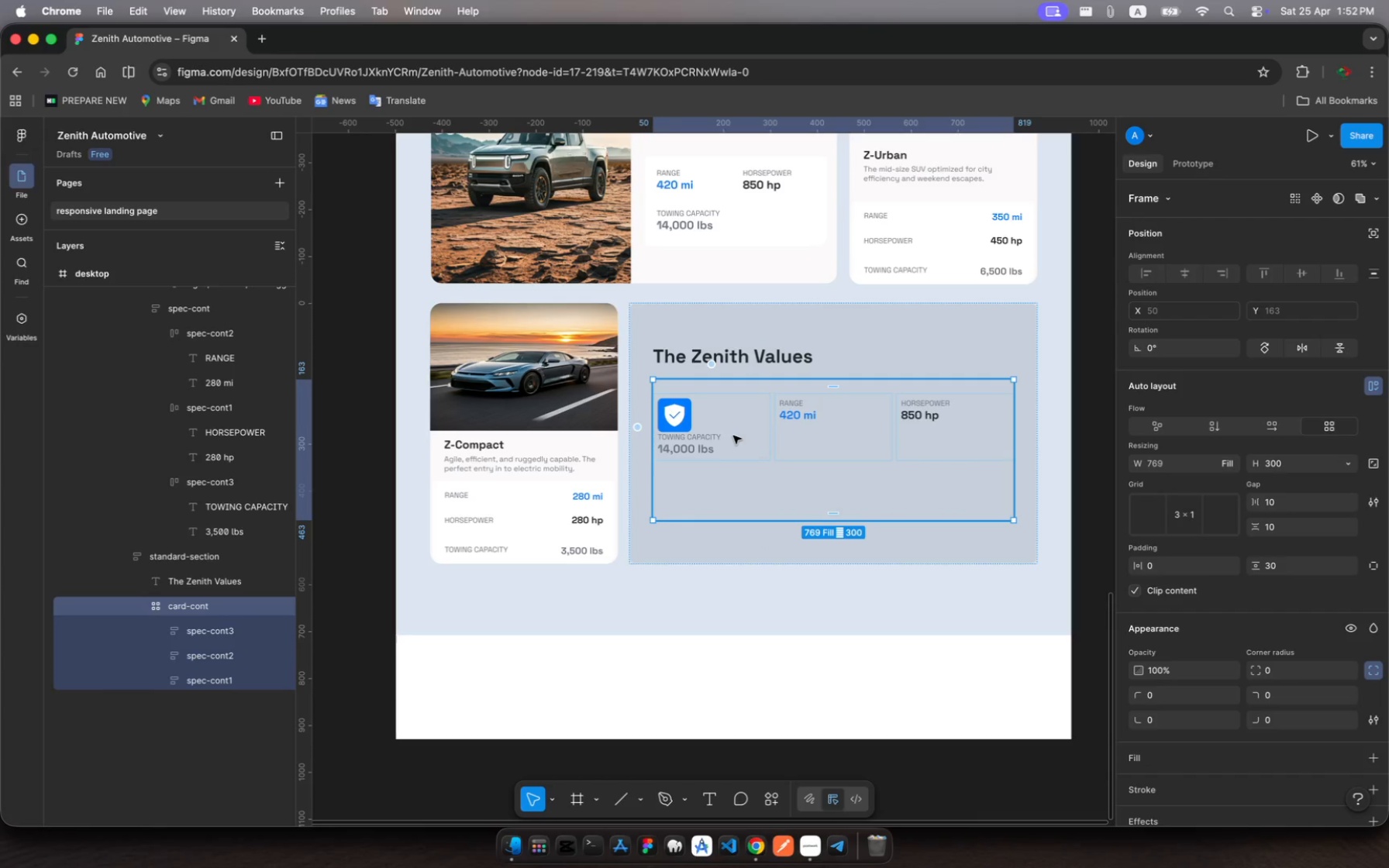 
left_click([733, 436])
 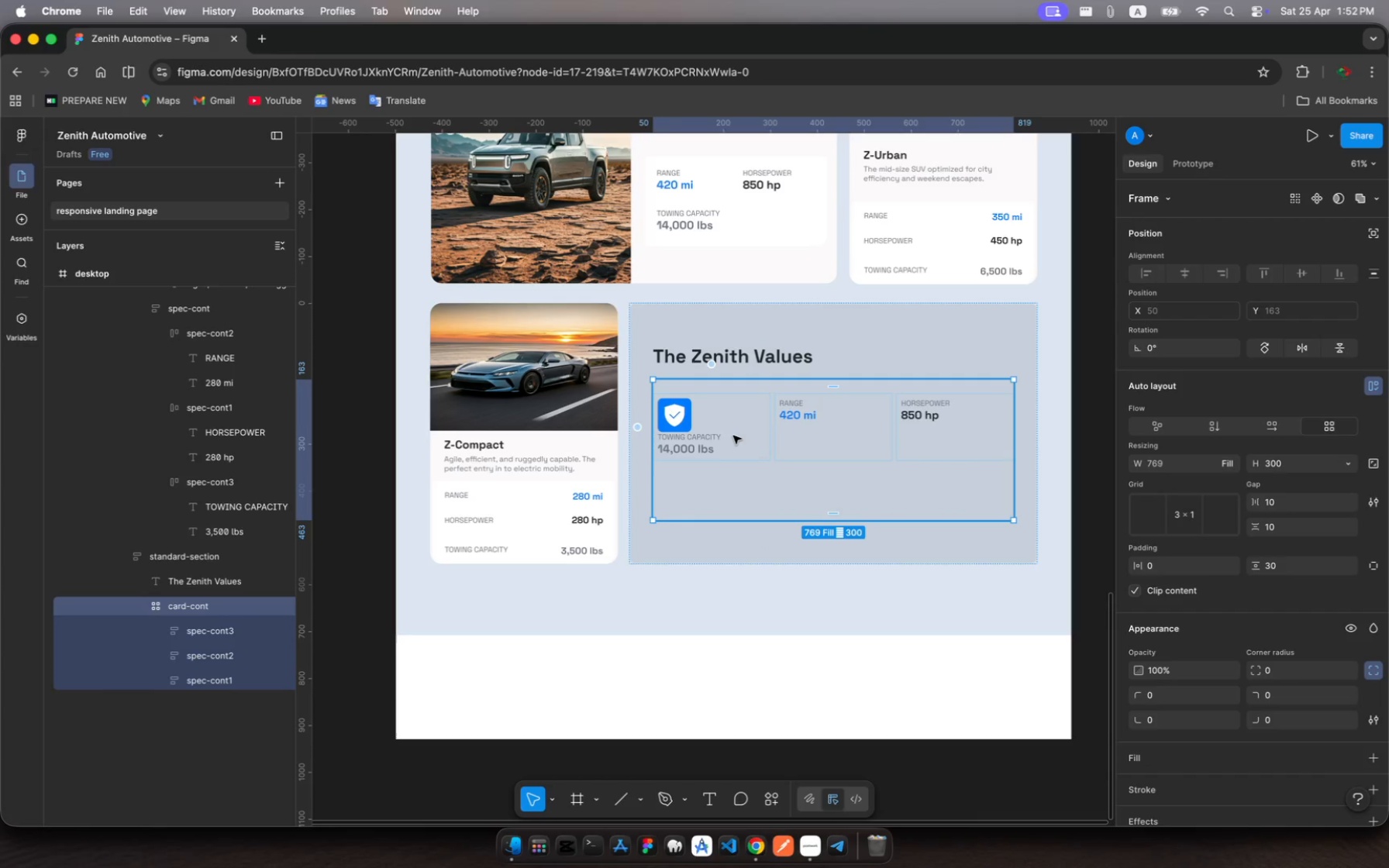 
left_click([733, 436])
 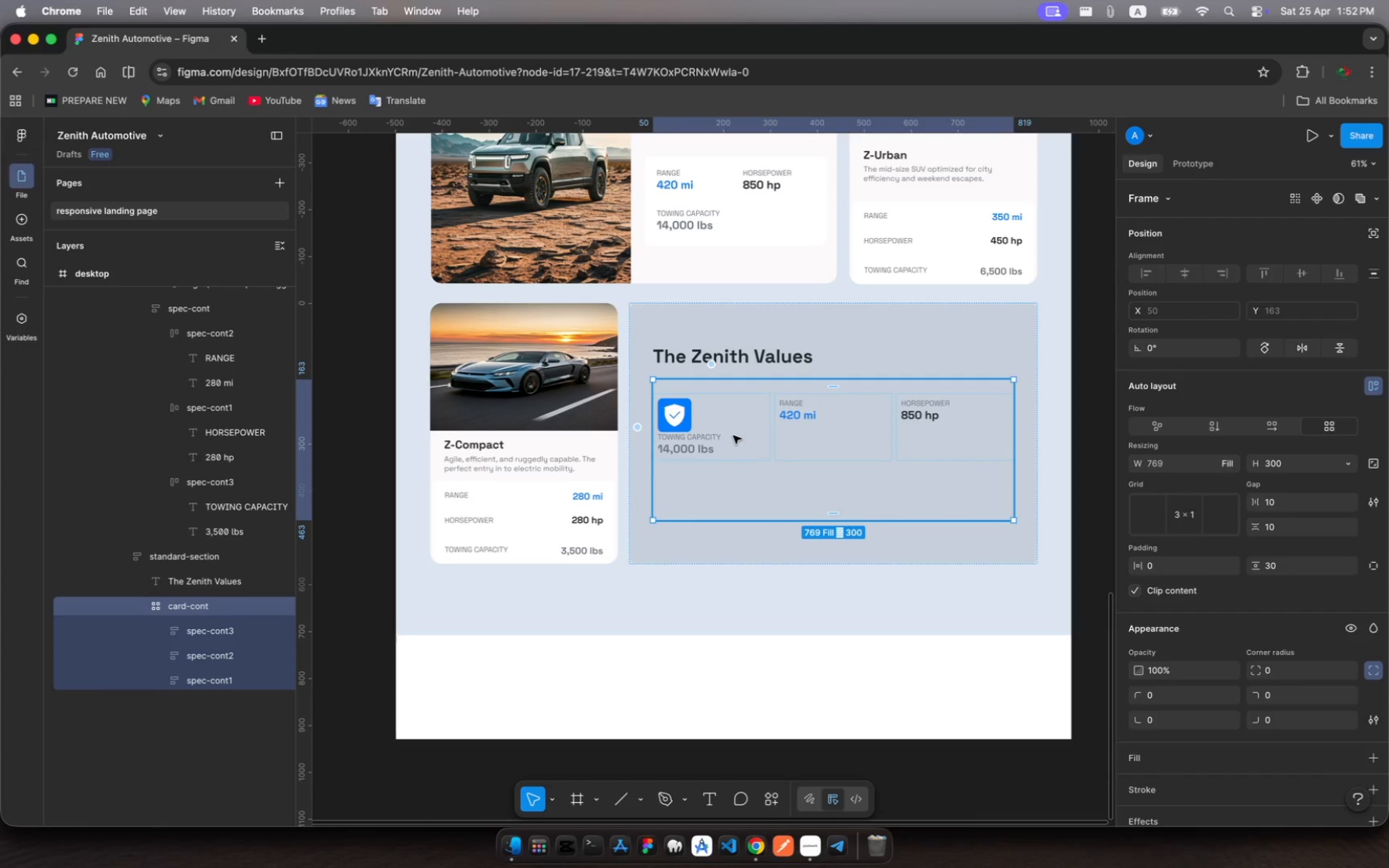 
left_click([733, 436])
 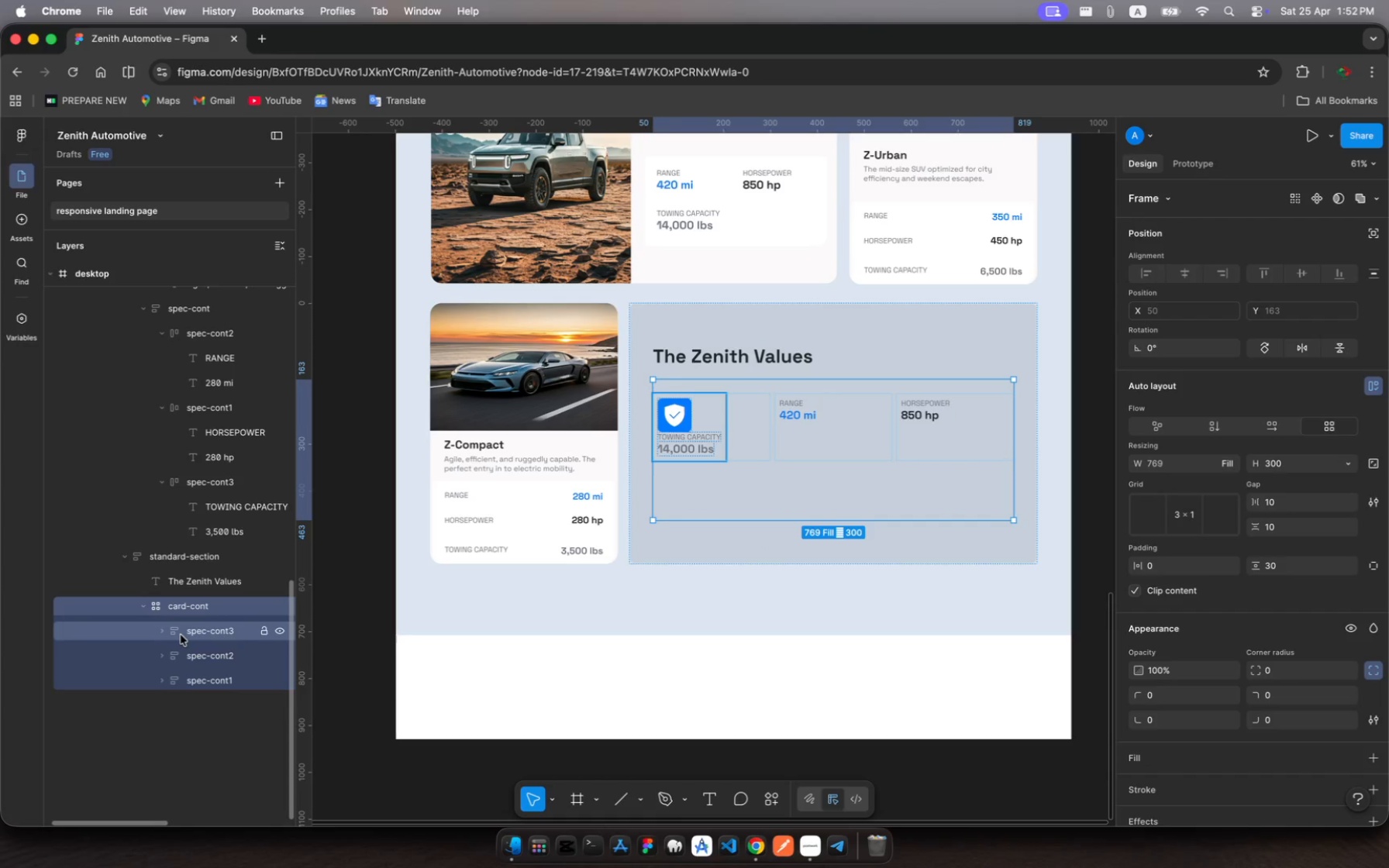 
left_click([181, 635])
 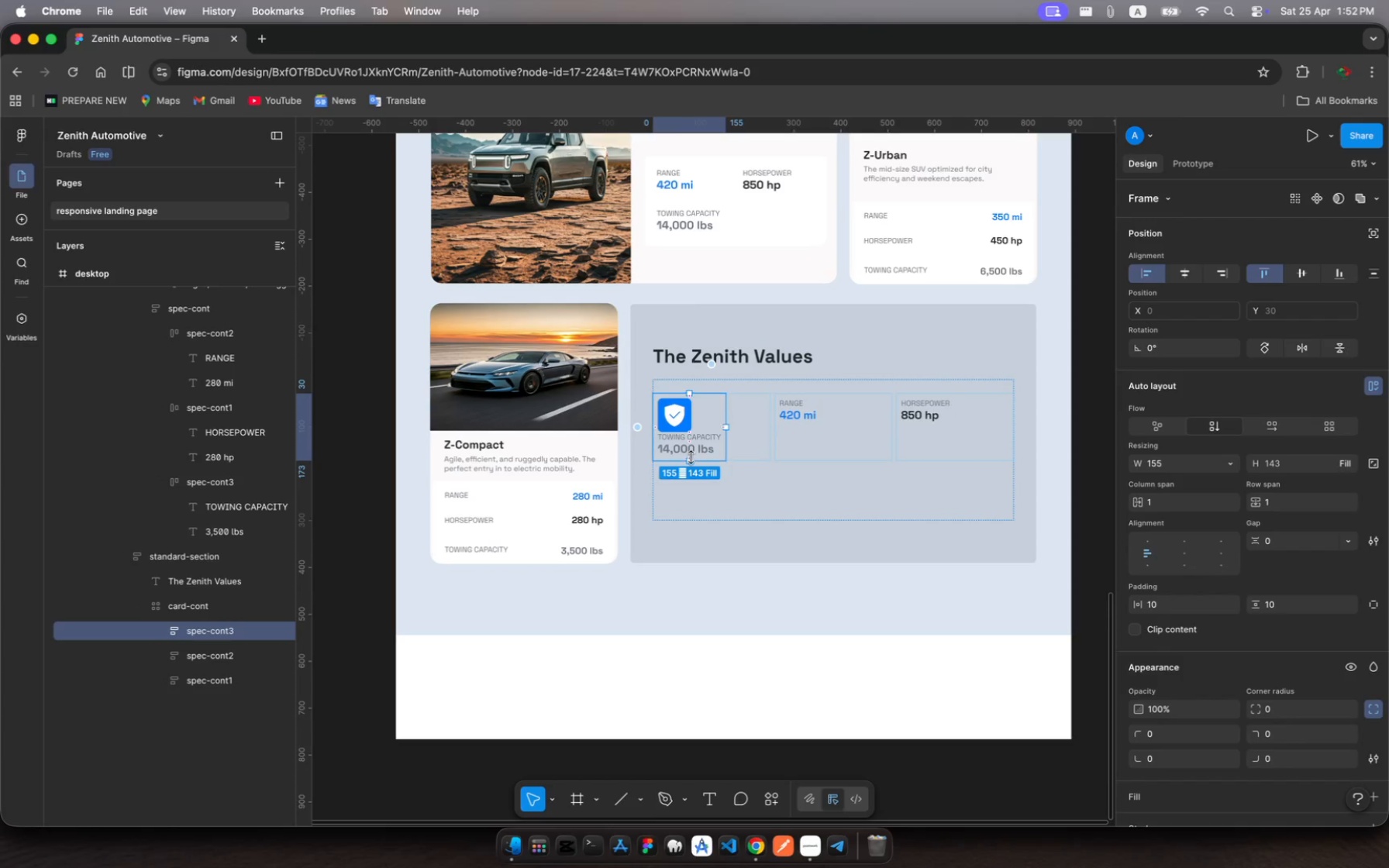 
left_click_drag(start_coordinate=[691, 457], to_coordinate=[698, 502])
 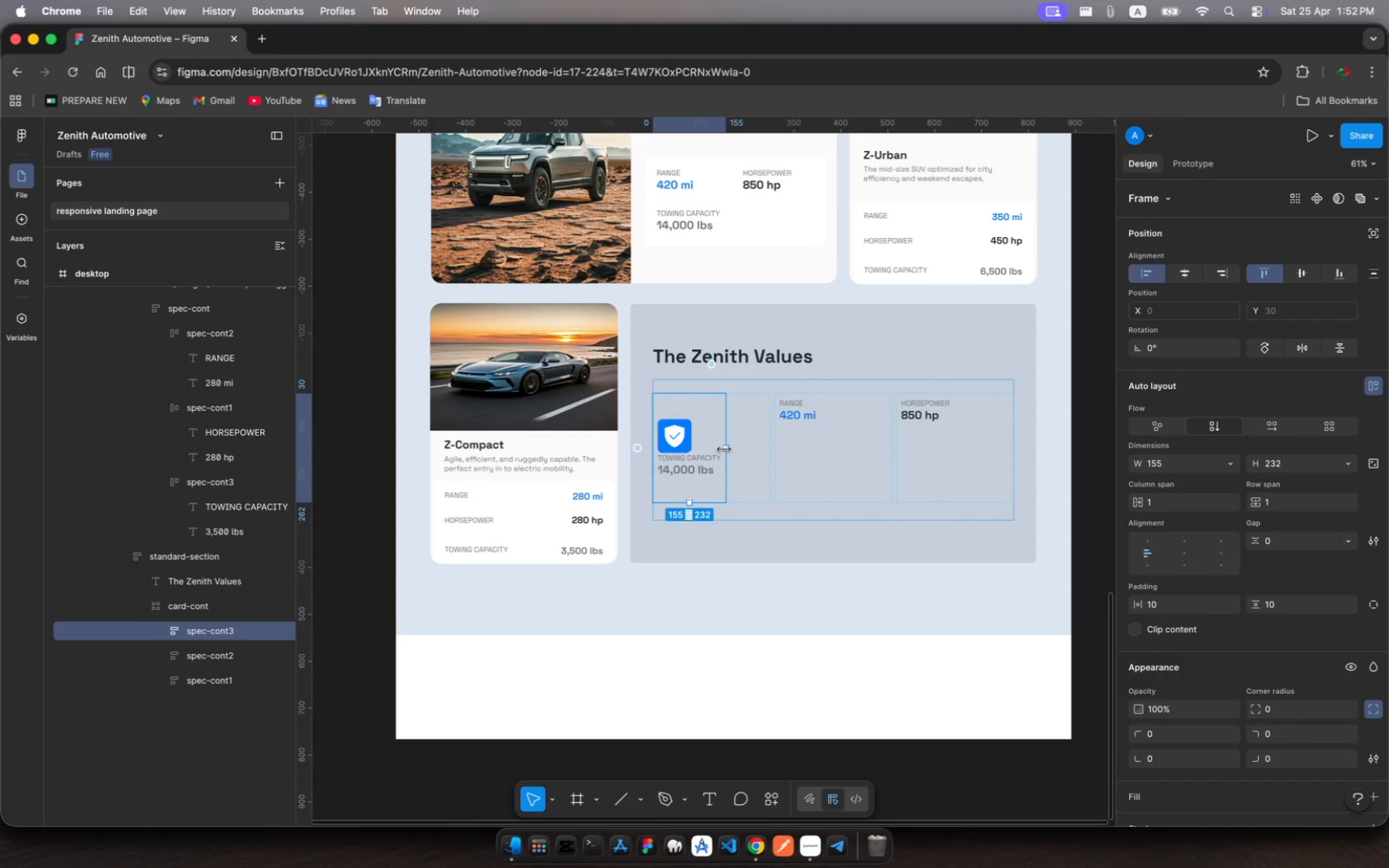 
left_click_drag(start_coordinate=[725, 450], to_coordinate=[767, 453])
 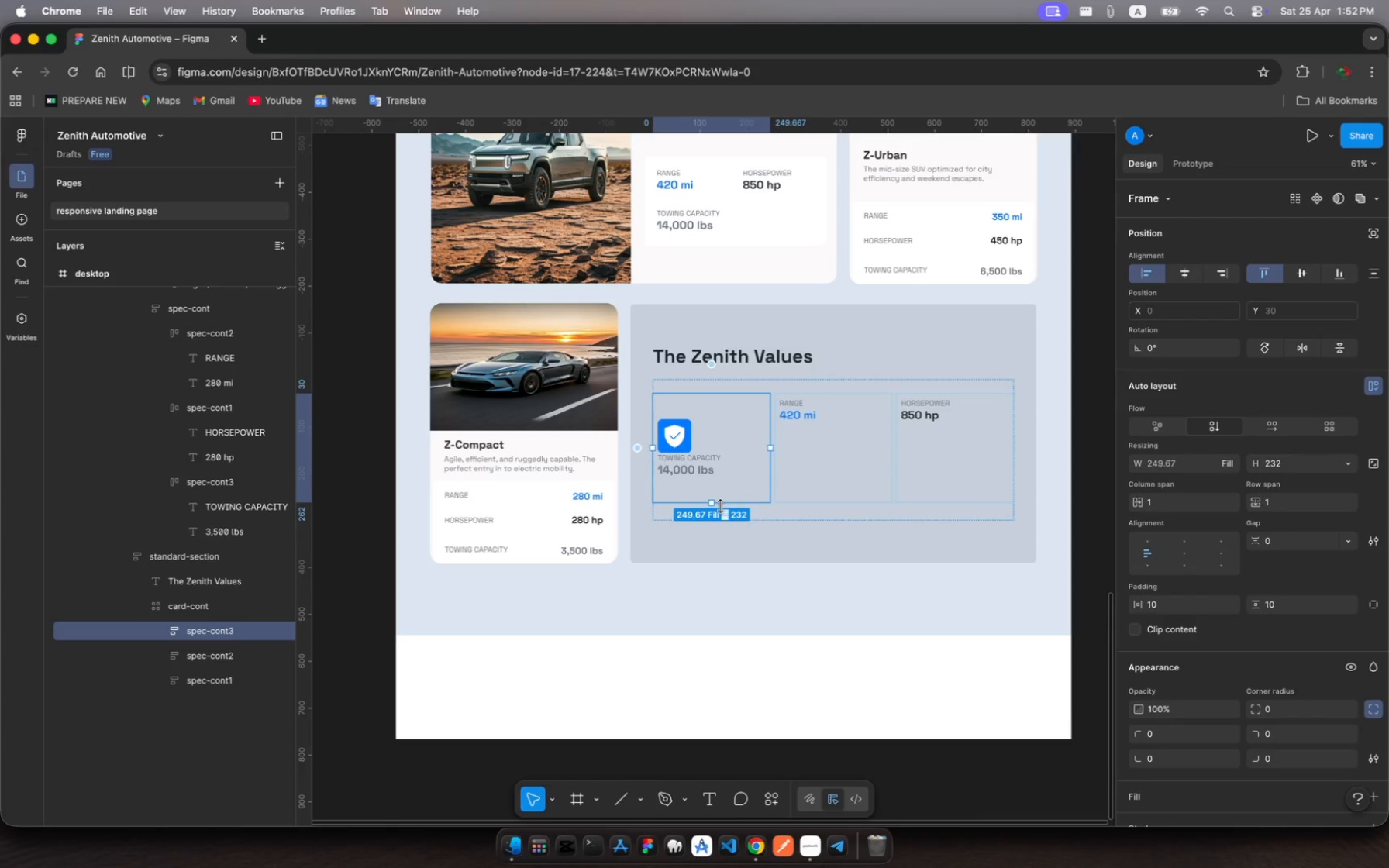 
left_click_drag(start_coordinate=[720, 506], to_coordinate=[734, 524])
 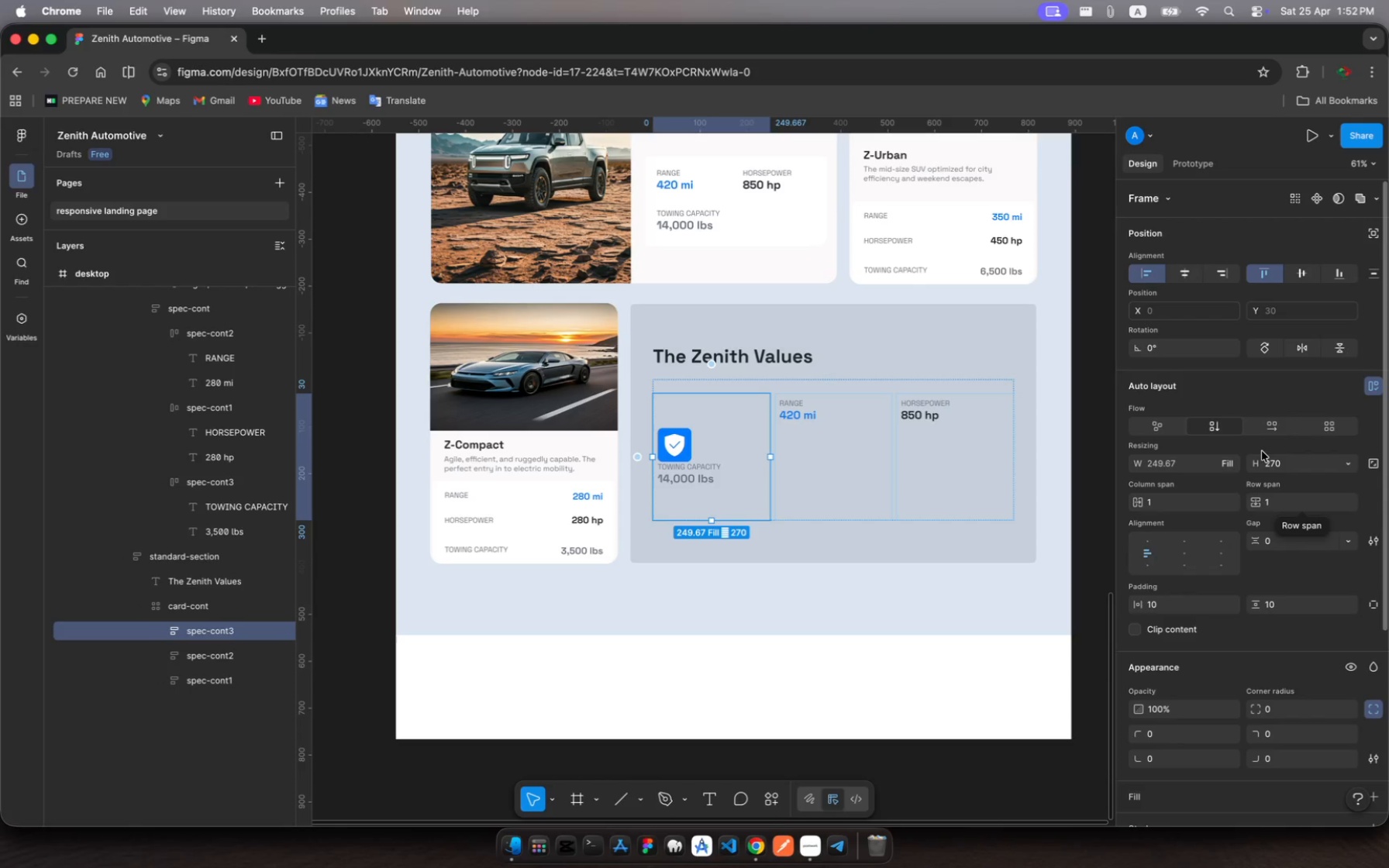 
wait(16.95)
 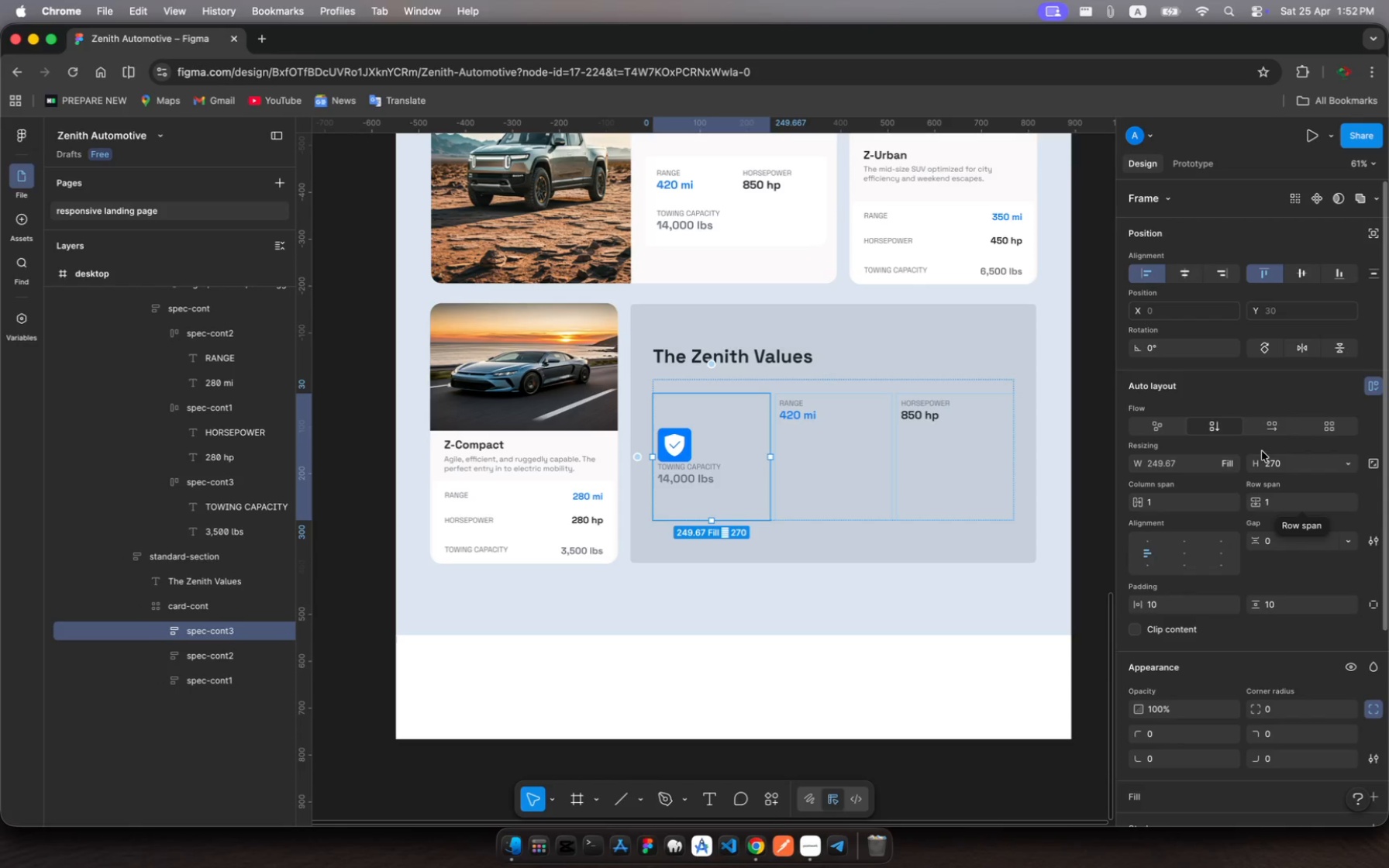 
left_click([207, 639])
 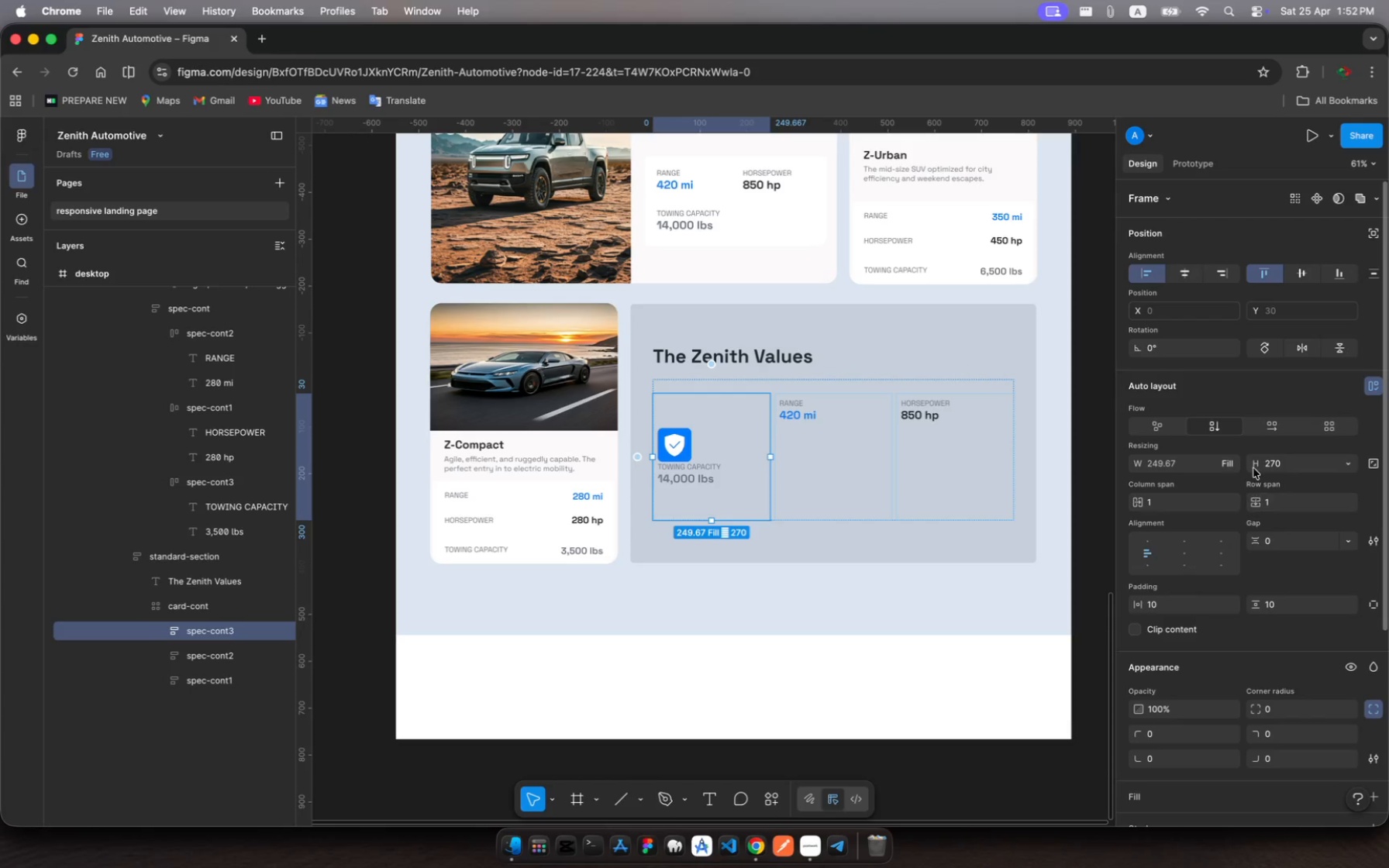 
left_click([1275, 423])
 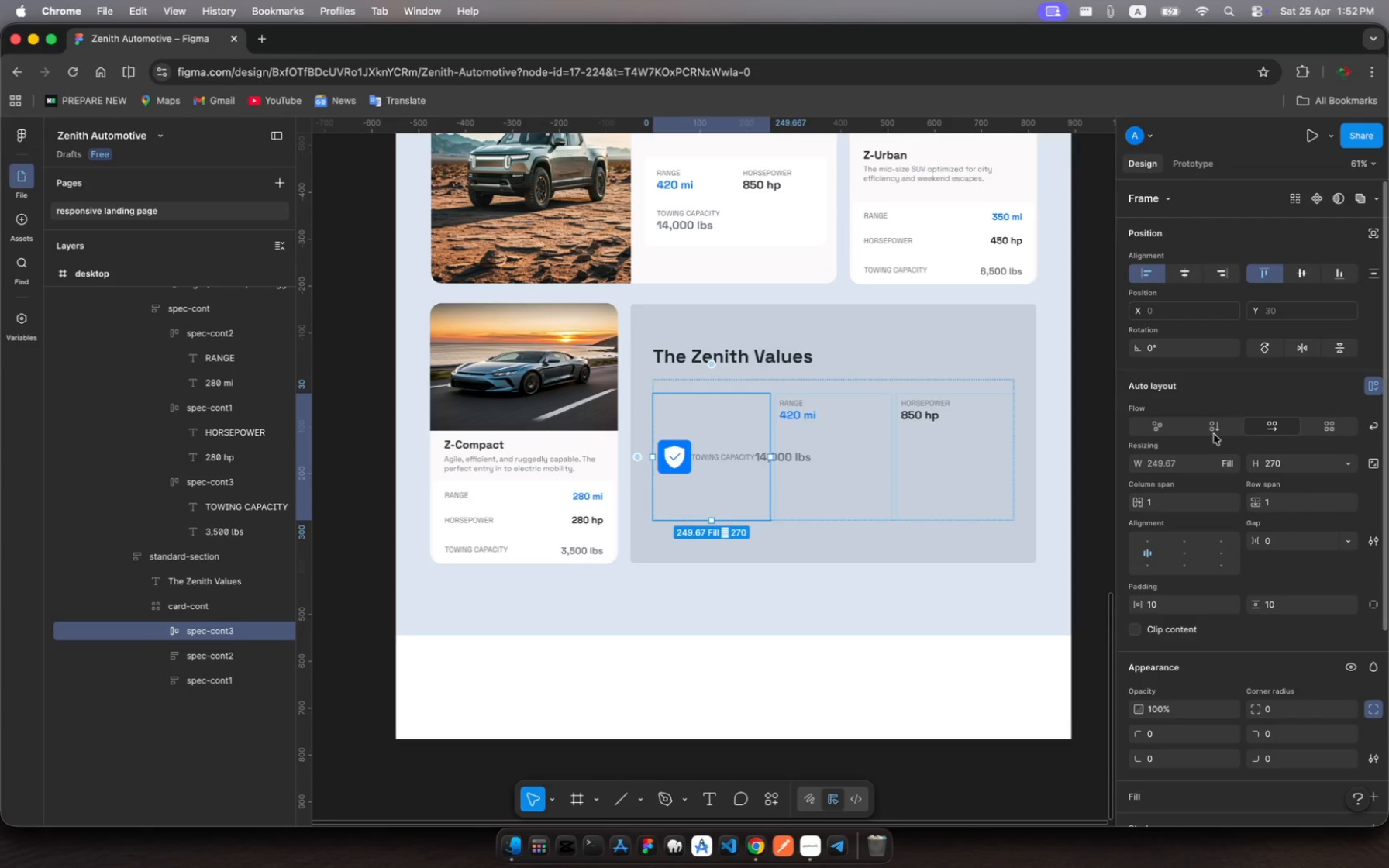 
left_click([1215, 432])
 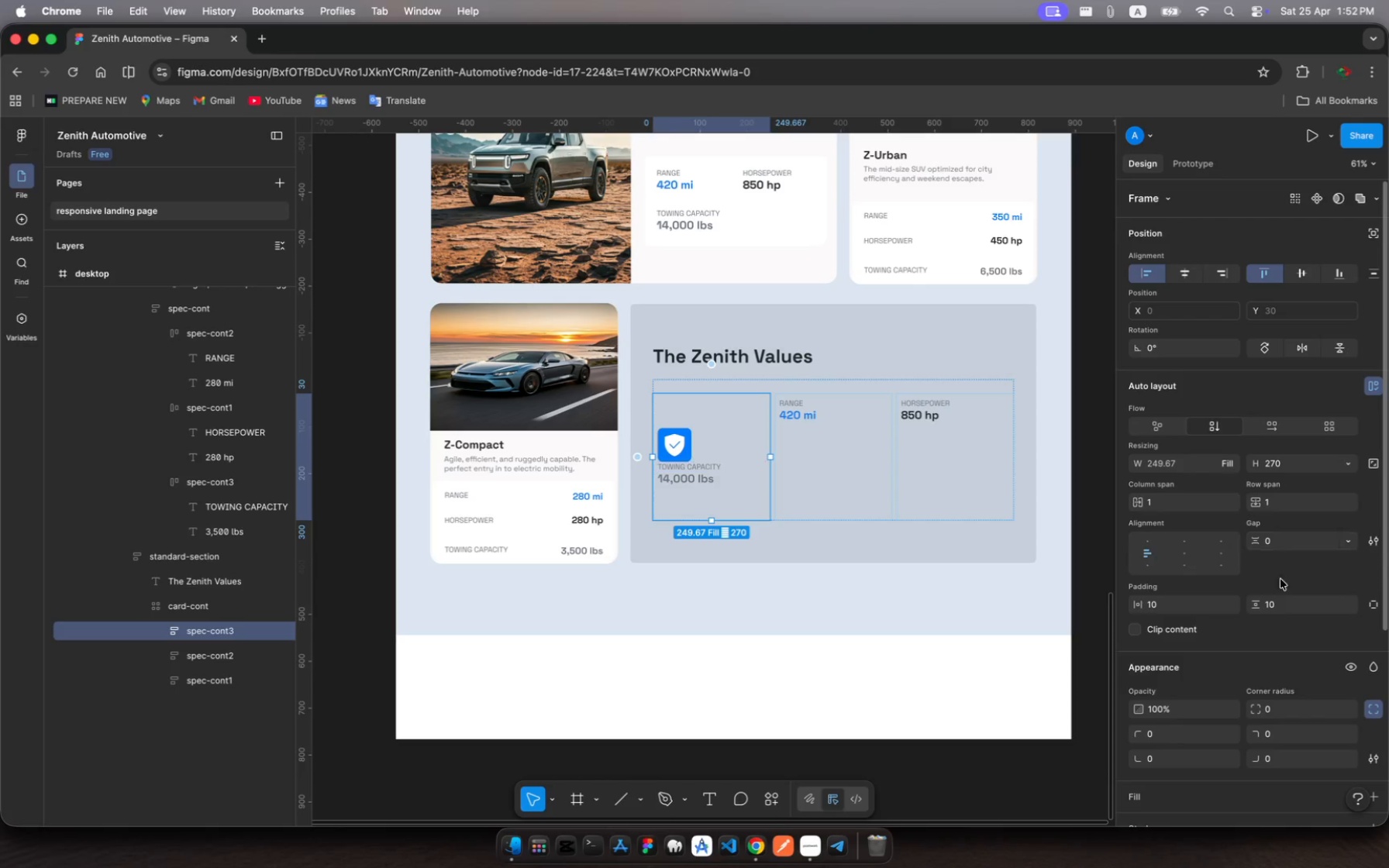 
left_click([1277, 605])
 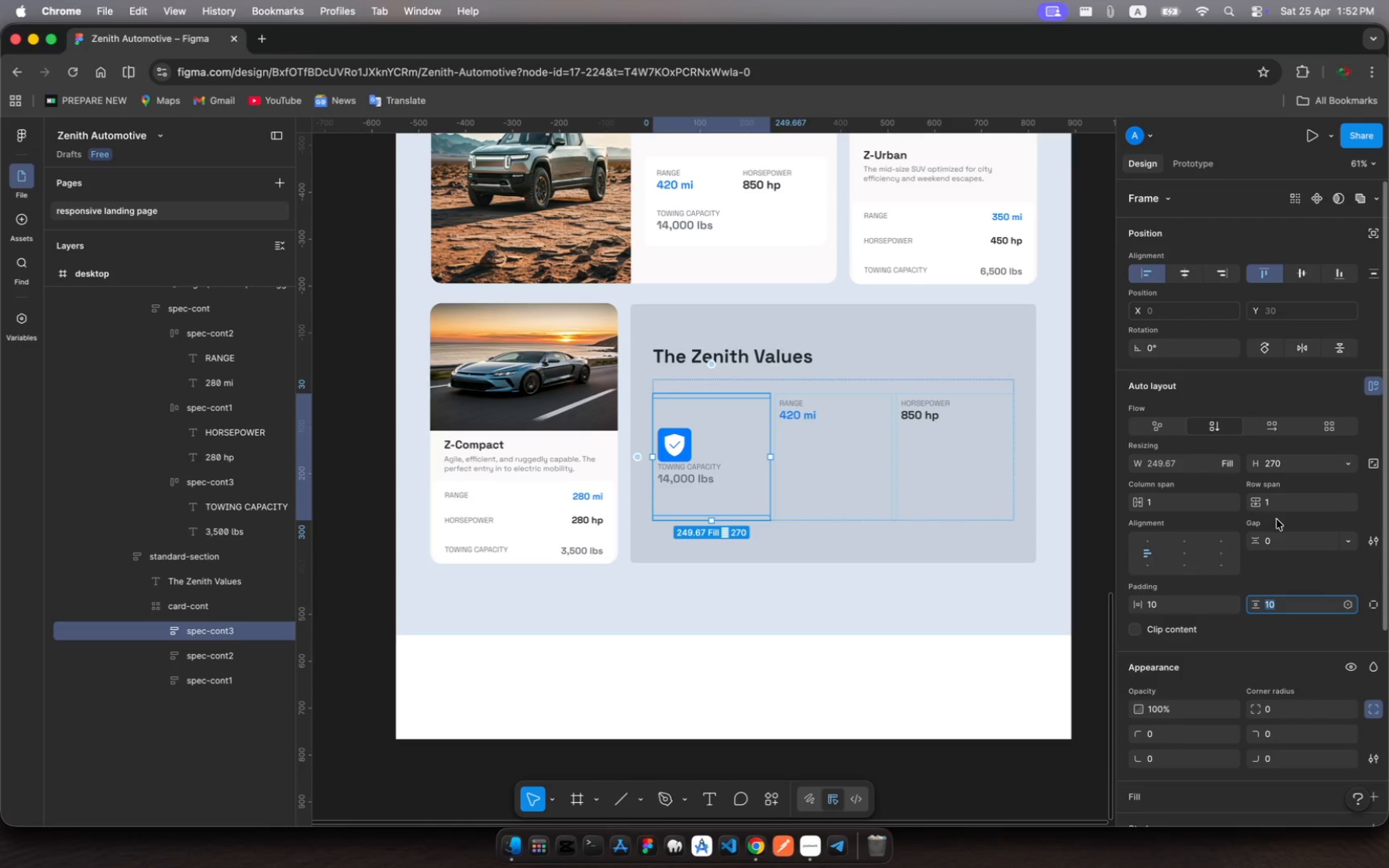 
wait(6.99)
 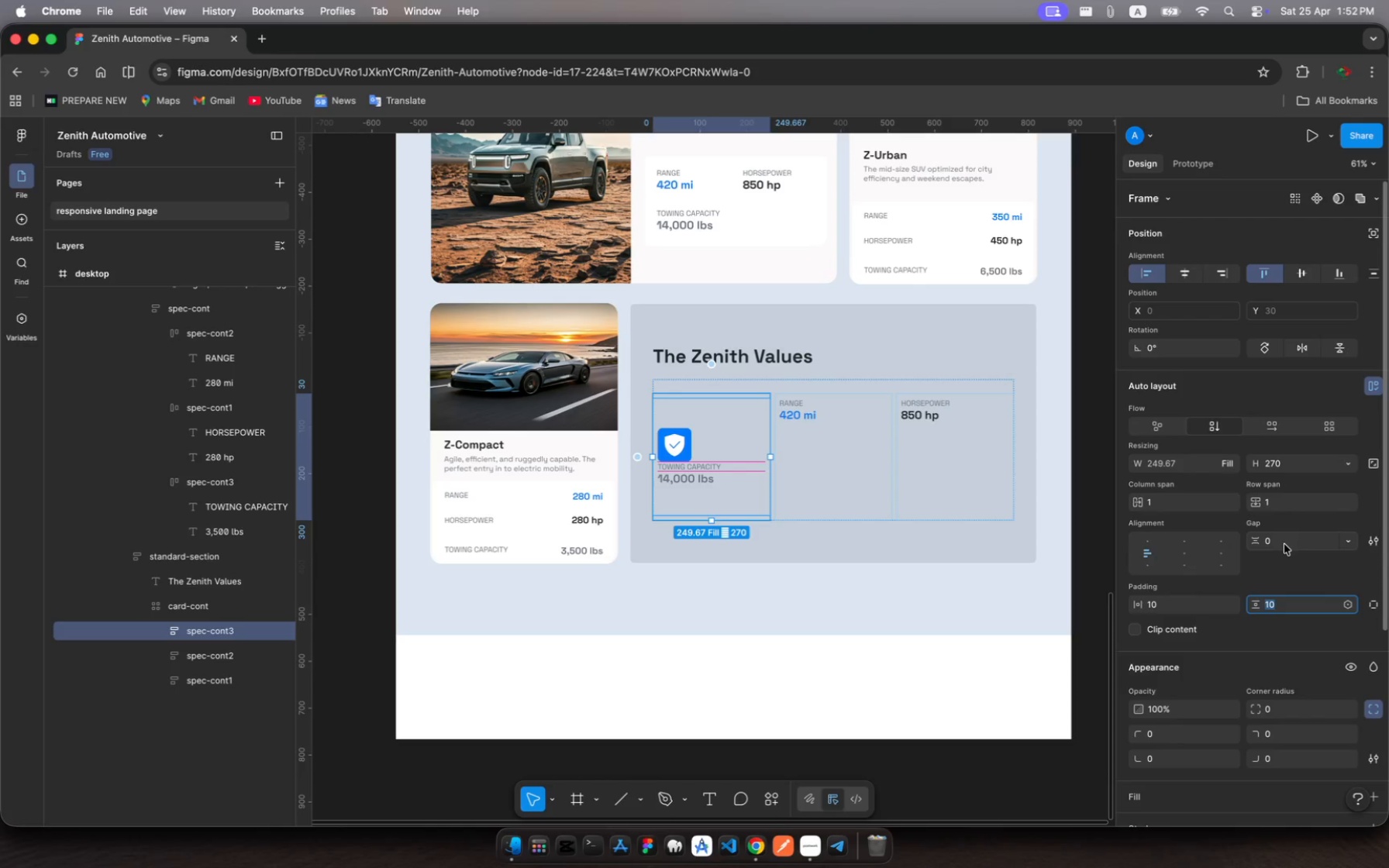 
left_click([1273, 505])
 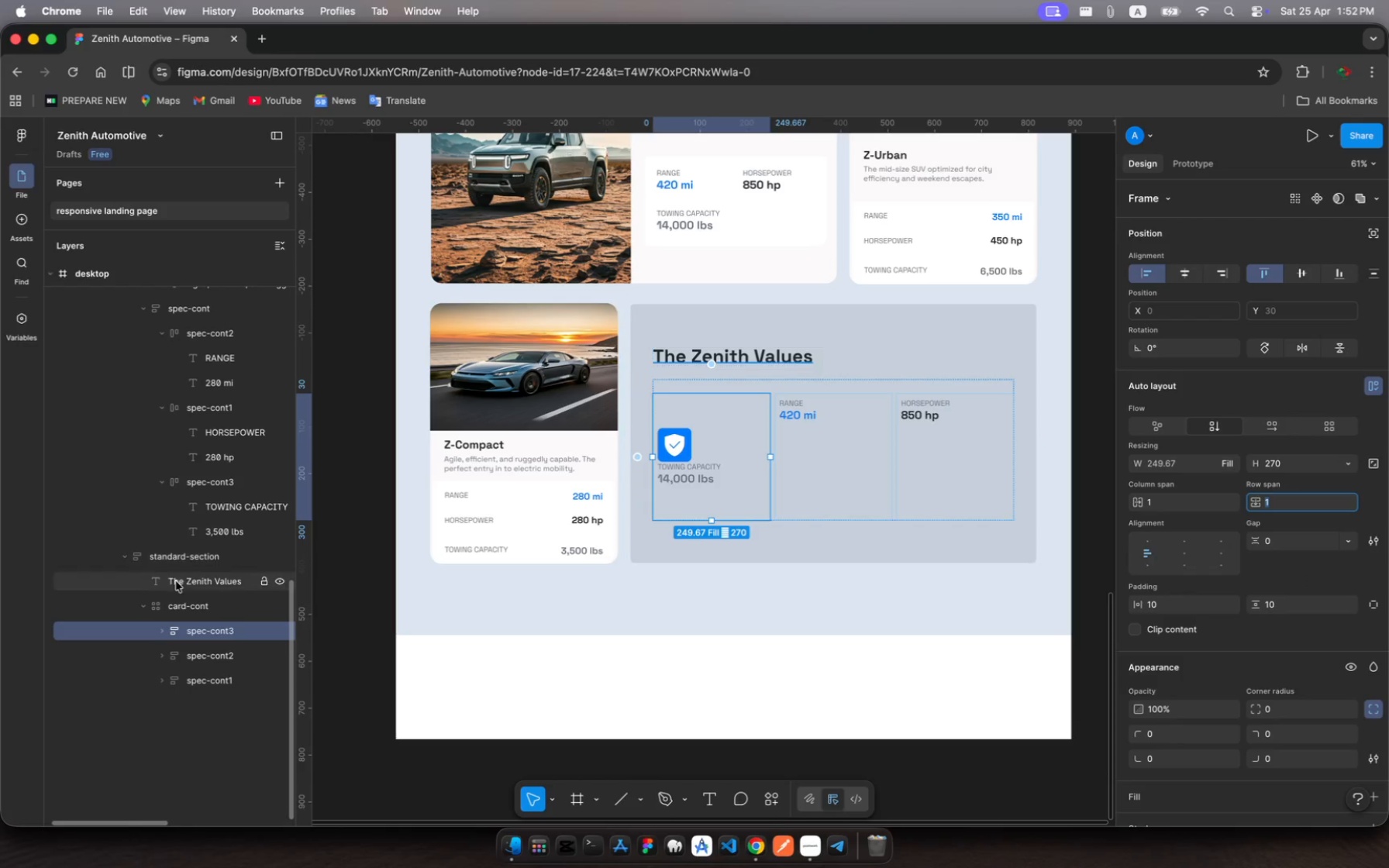 
wait(5.33)
 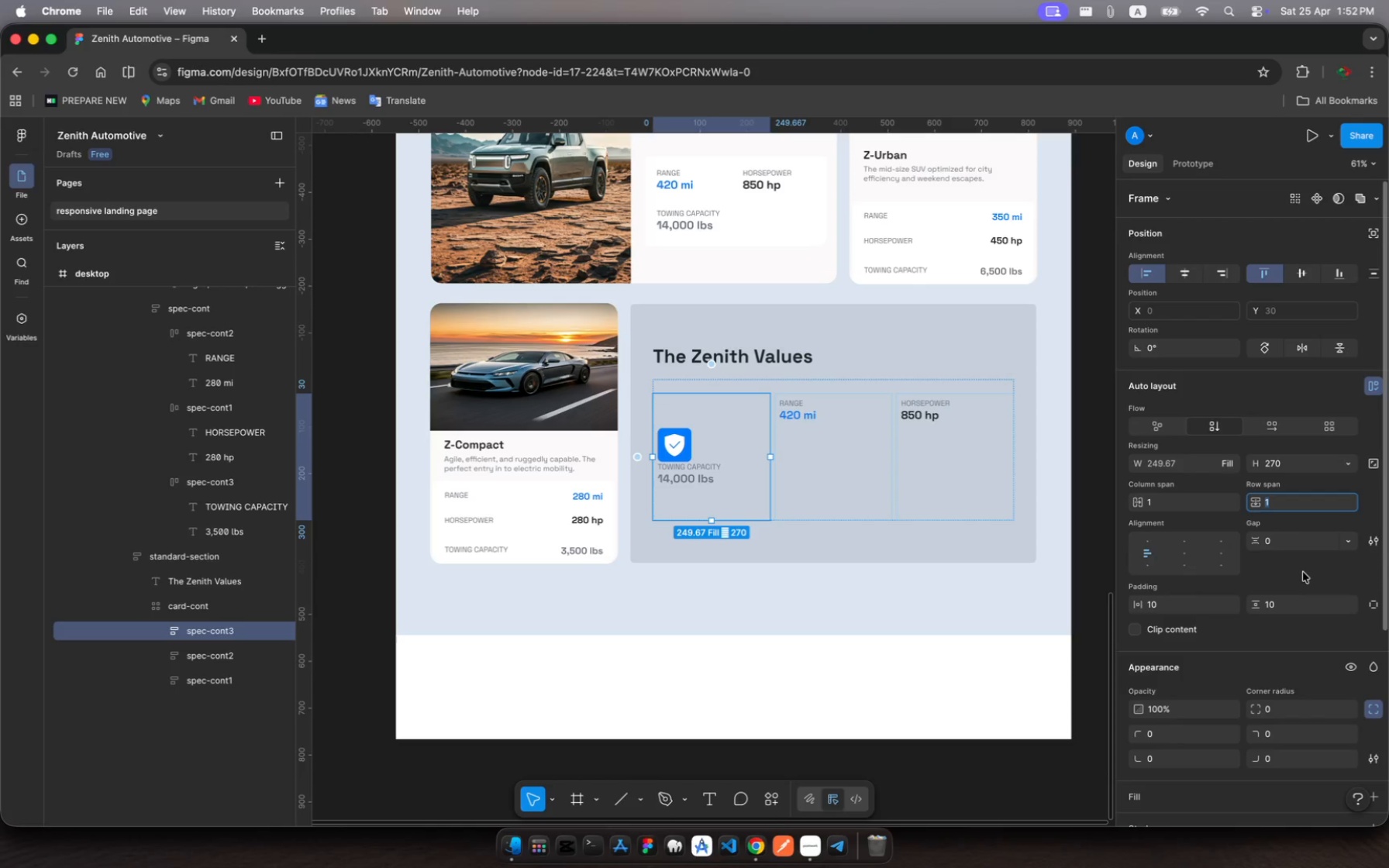 
left_click([166, 636])
 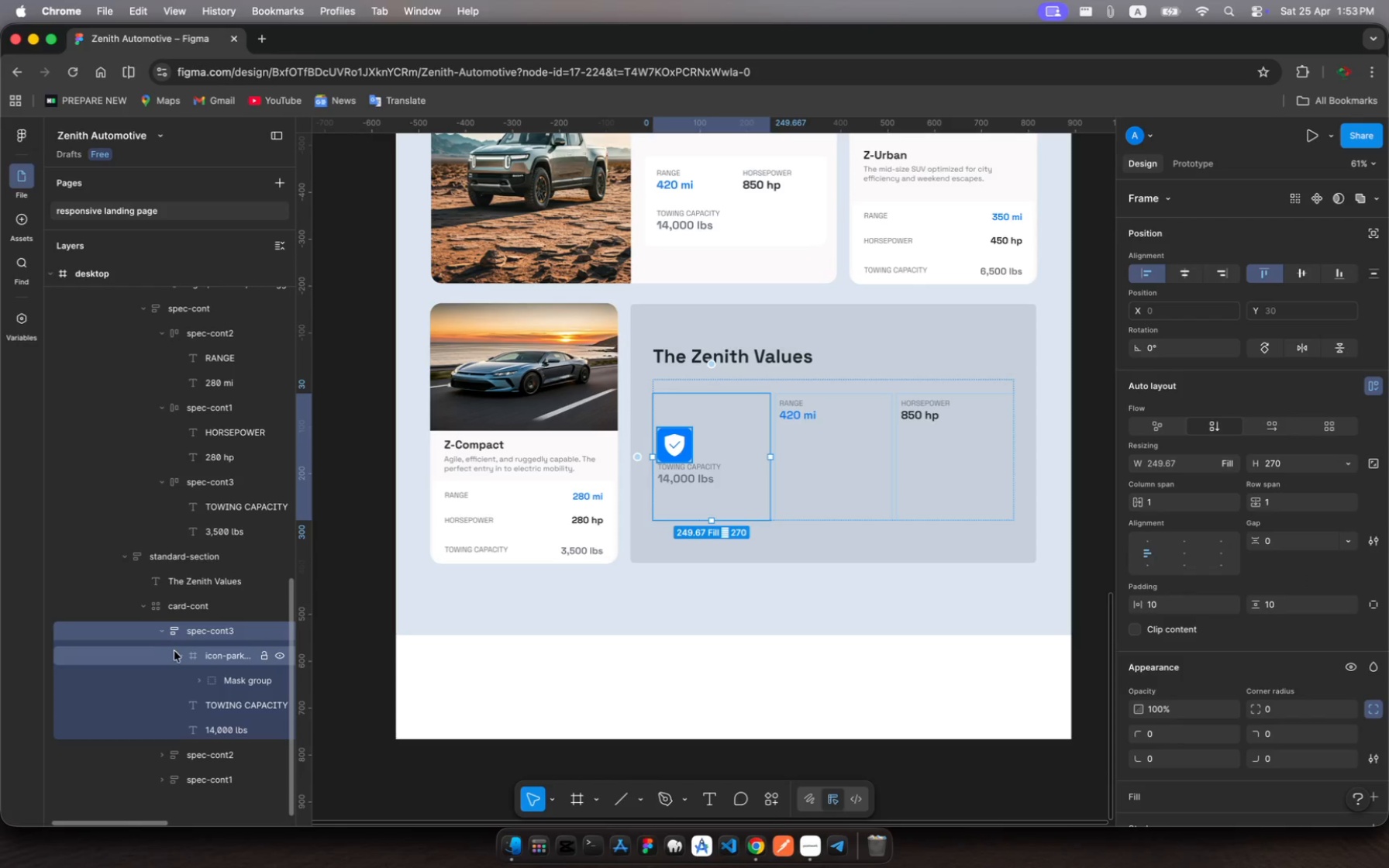 
left_click([179, 656])
 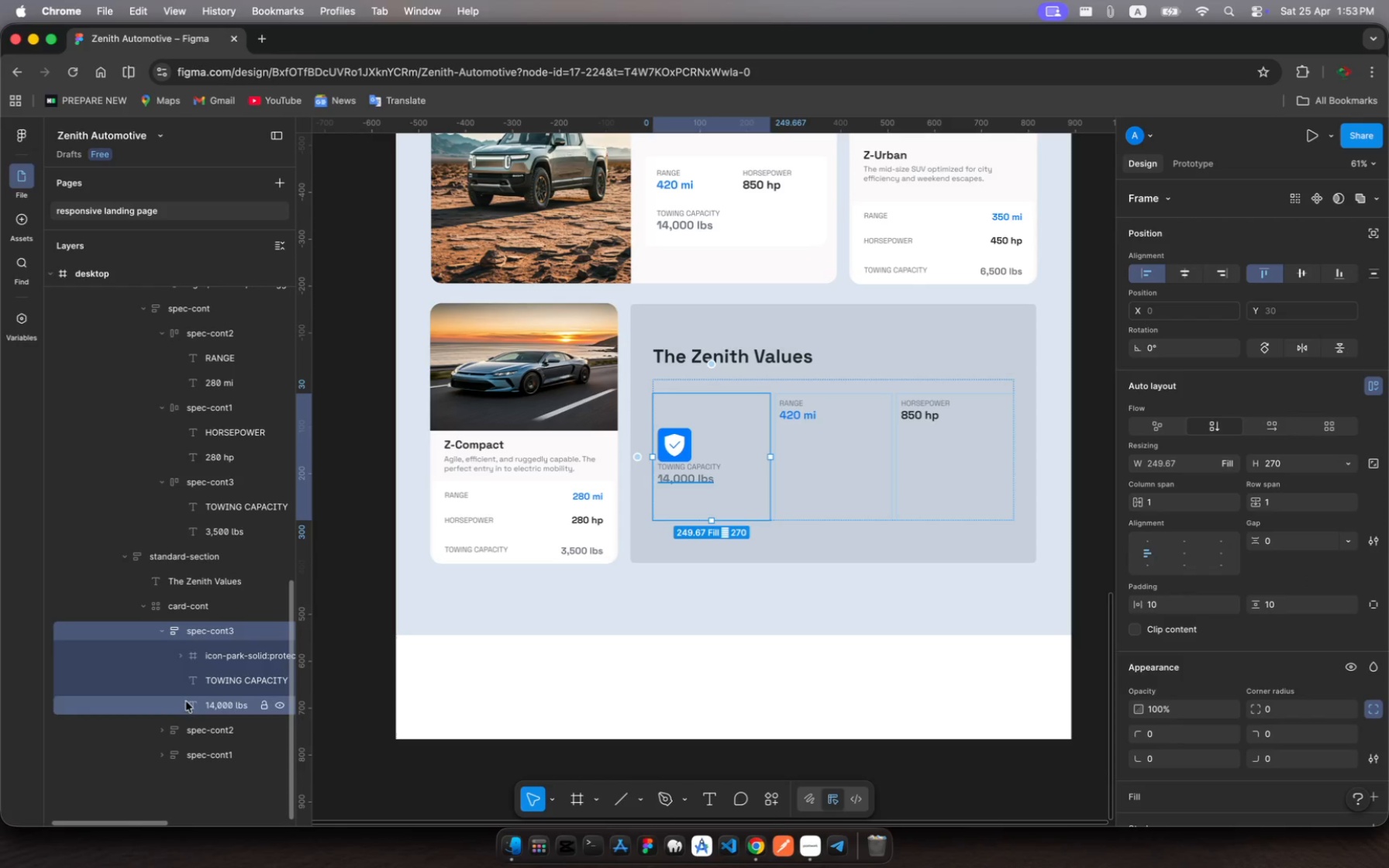 
left_click([181, 655])
 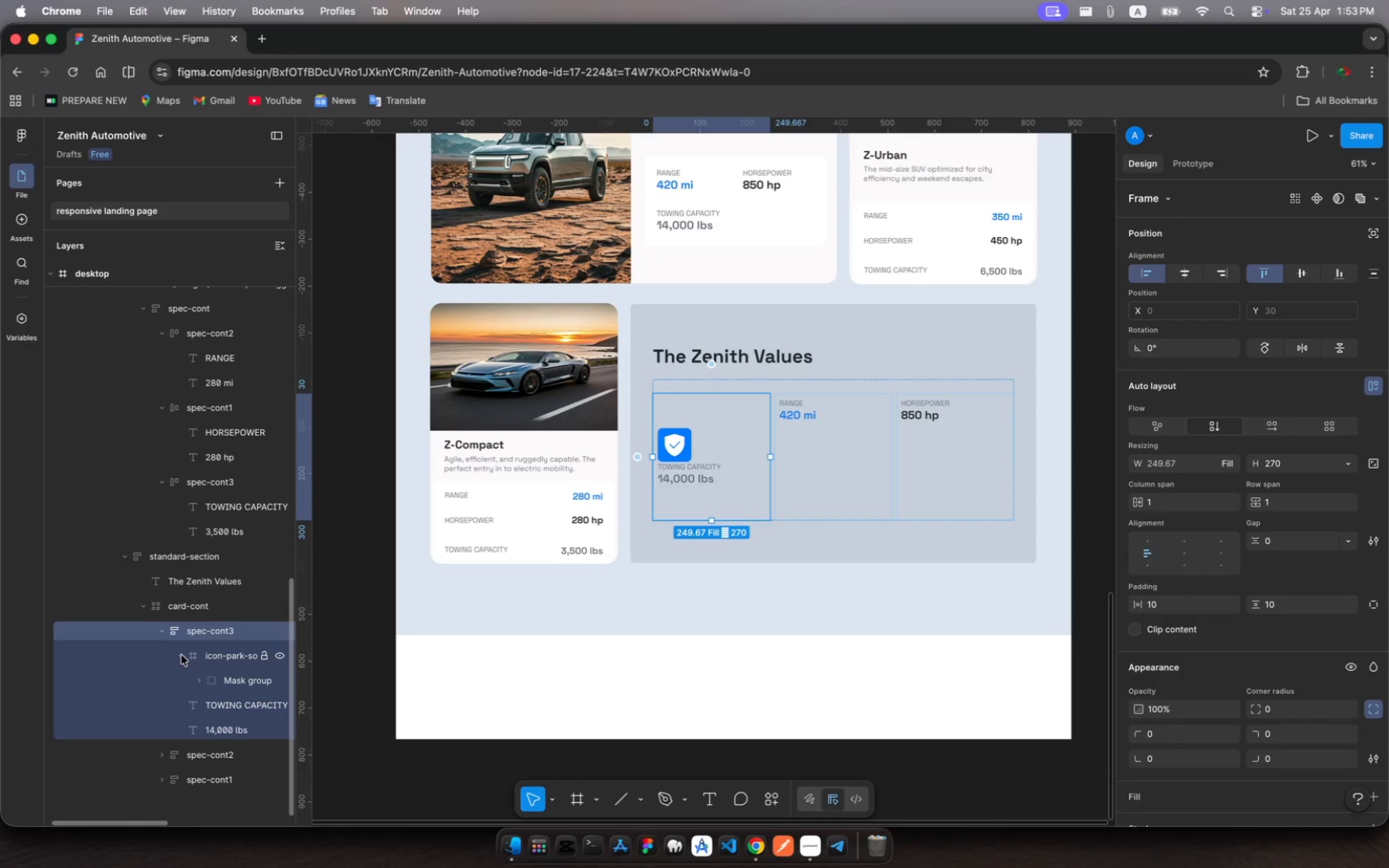 
left_click([181, 655])
 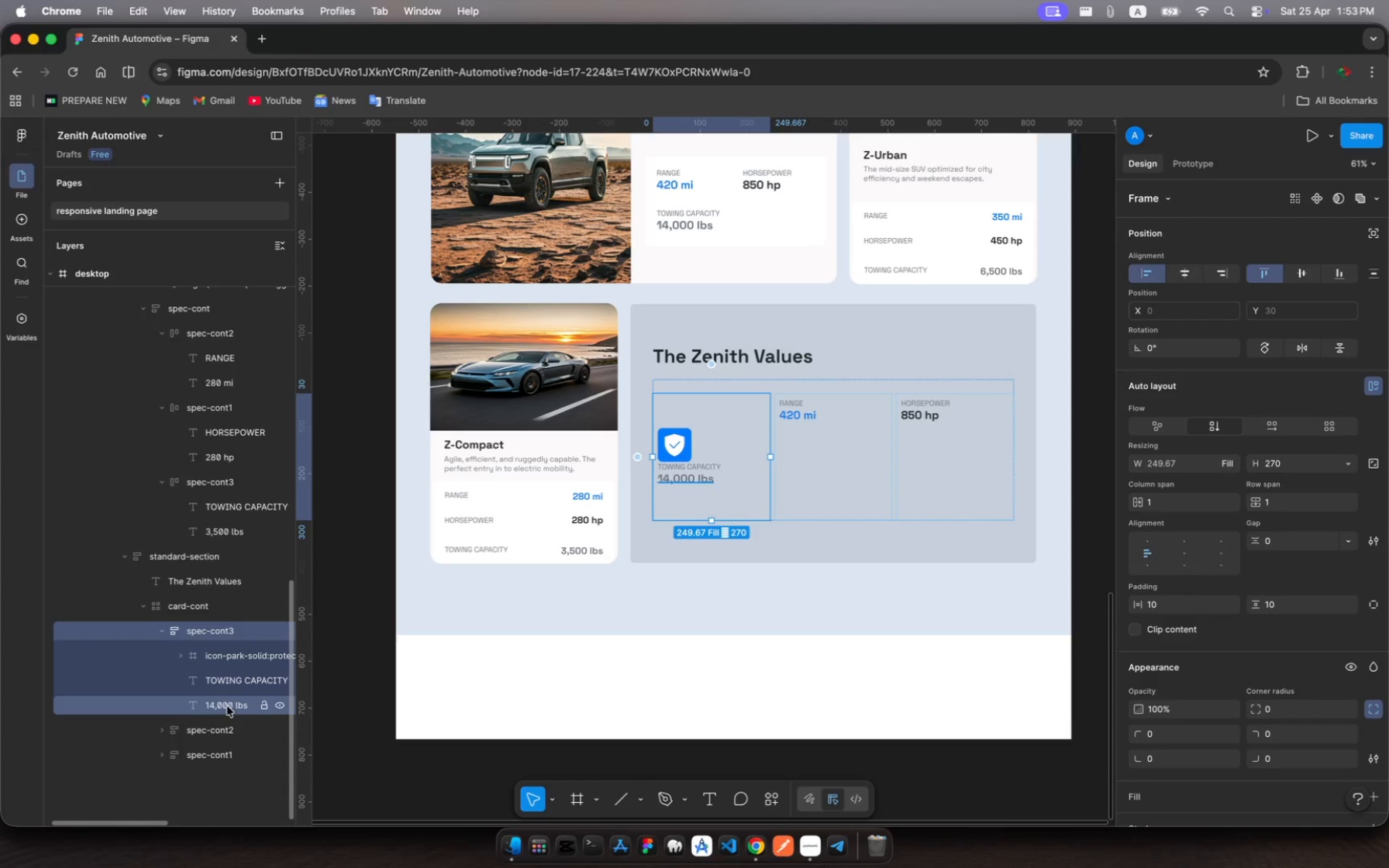 
wait(8.05)
 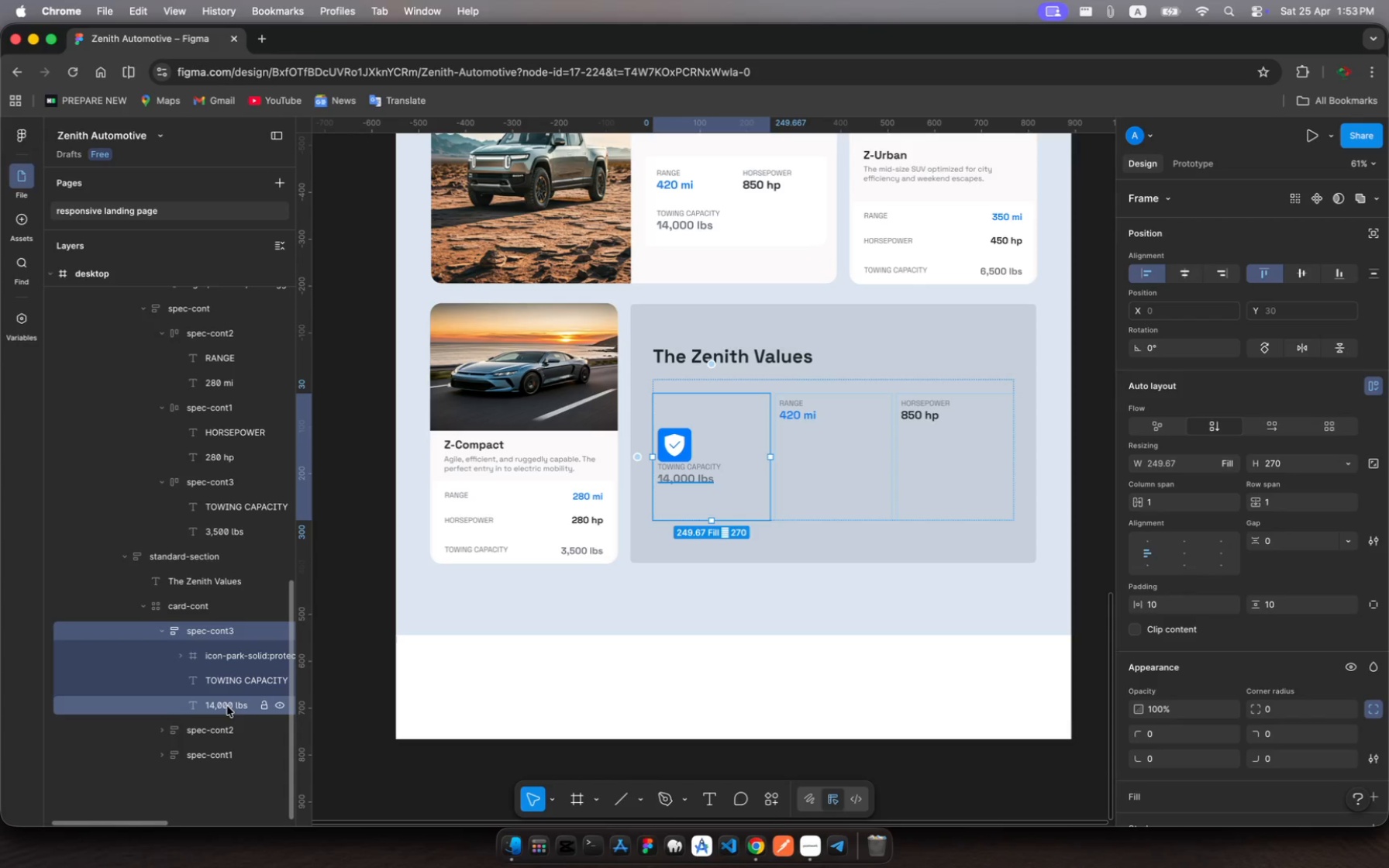 
left_click([727, 447])
 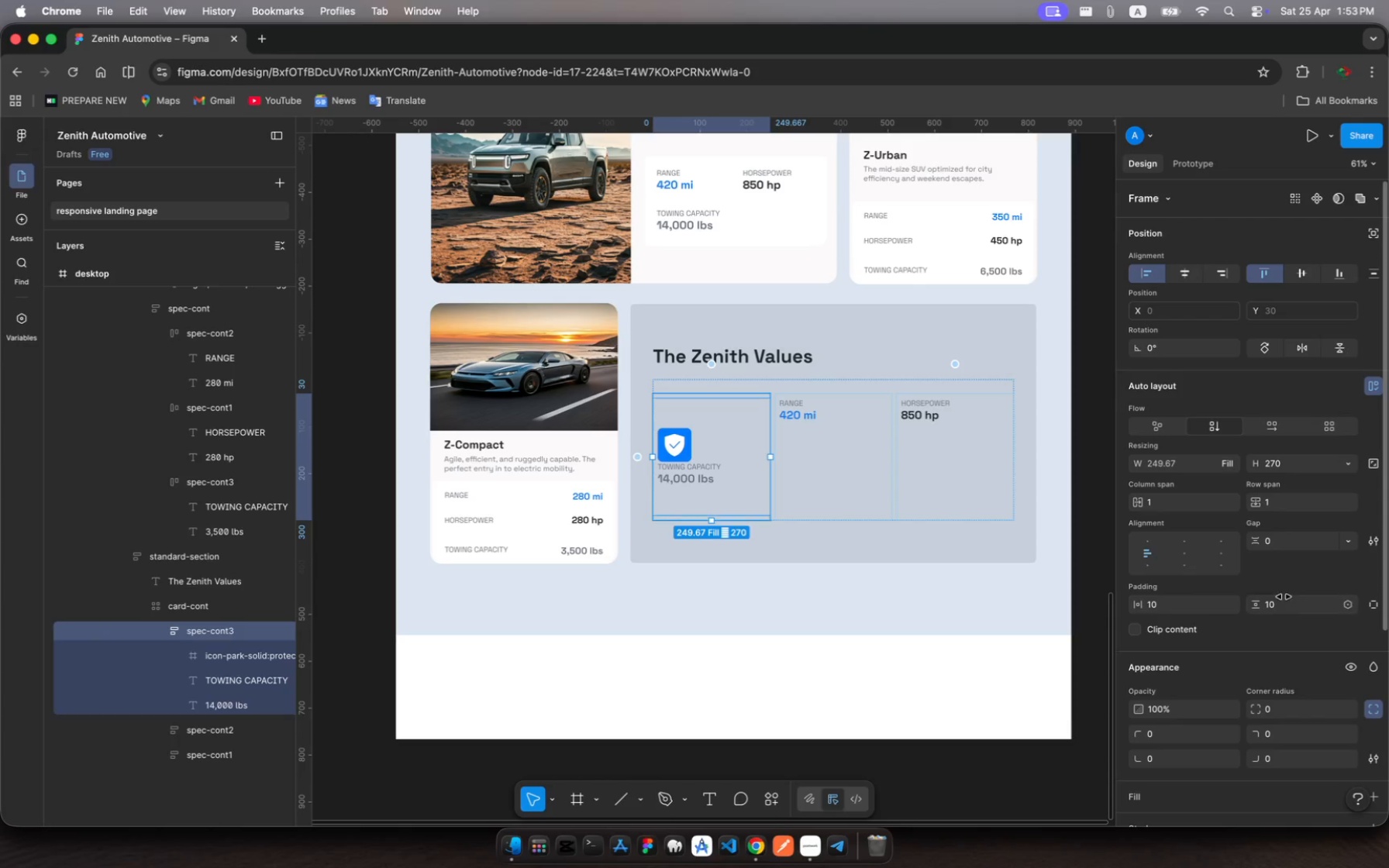 
wait(12.34)
 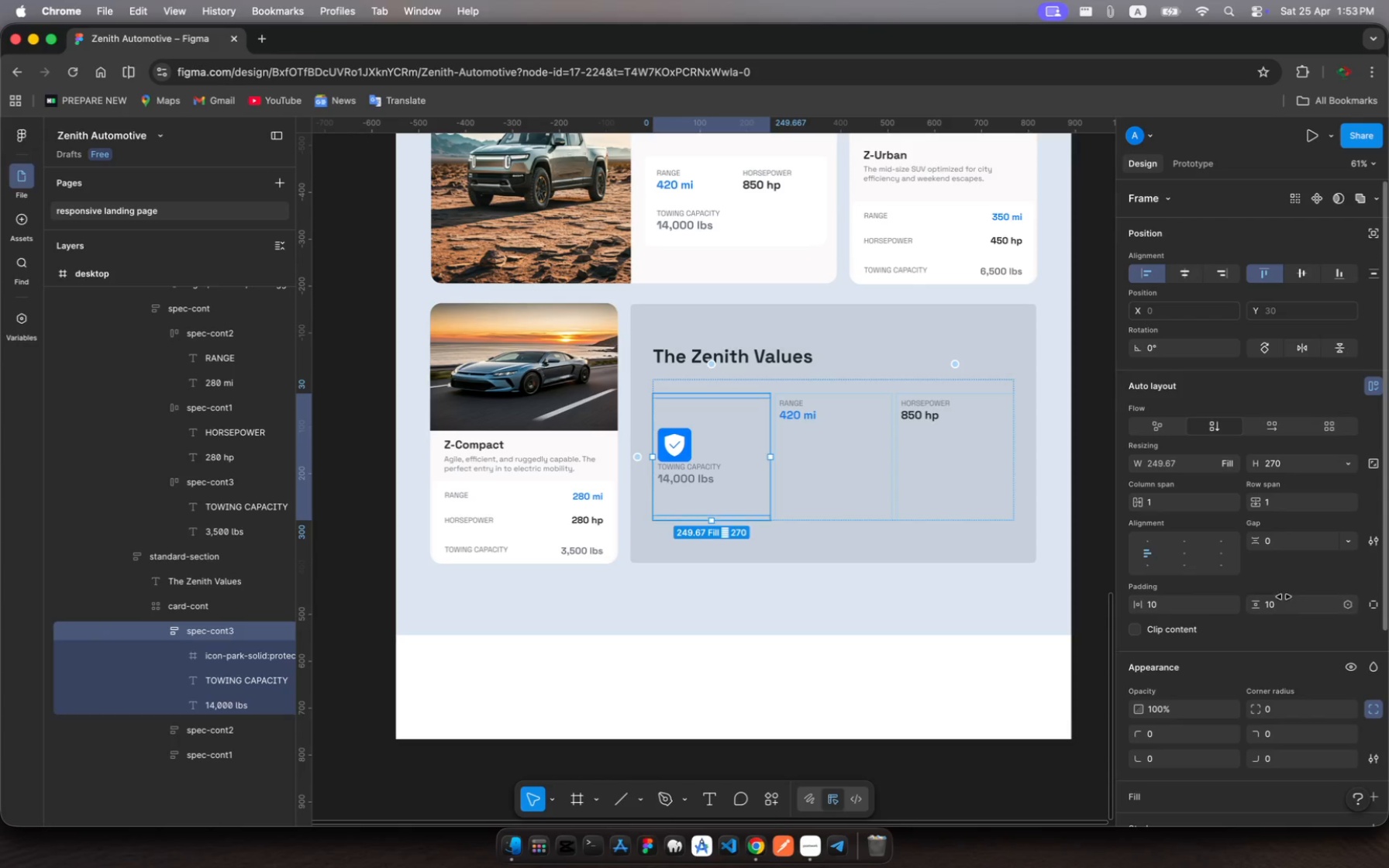 
left_click([1284, 542])
 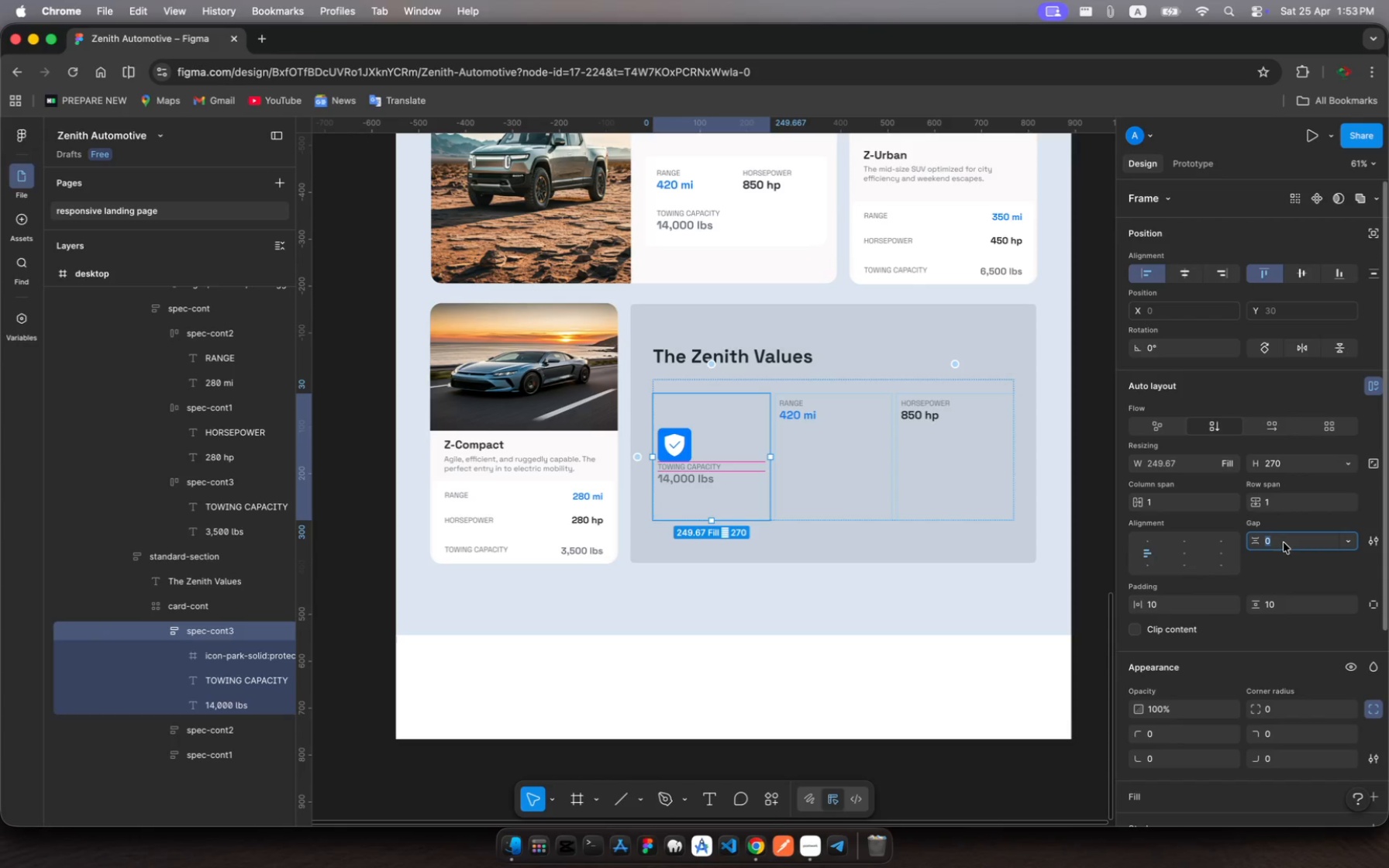 
type(20)
 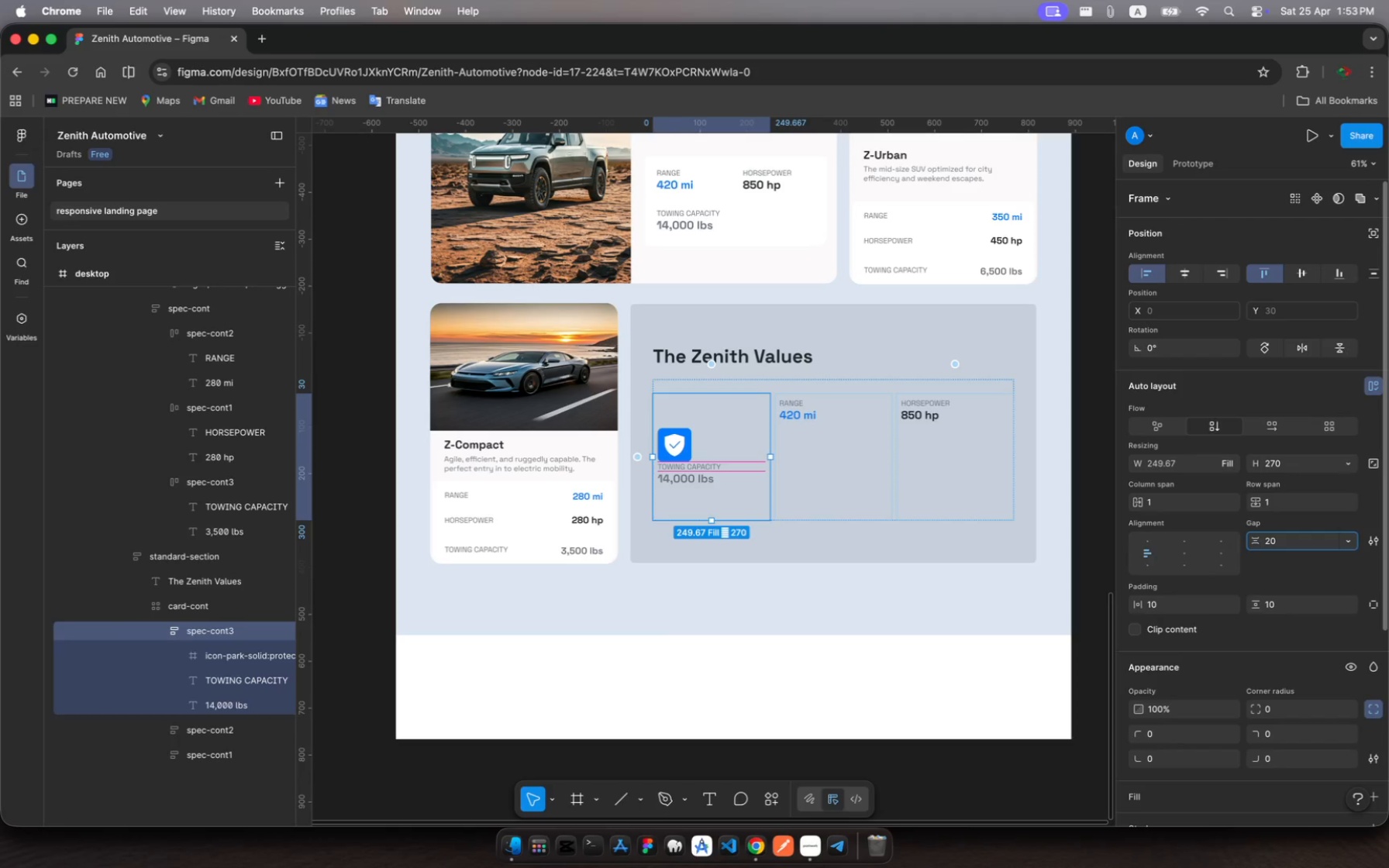 
key(Enter)
 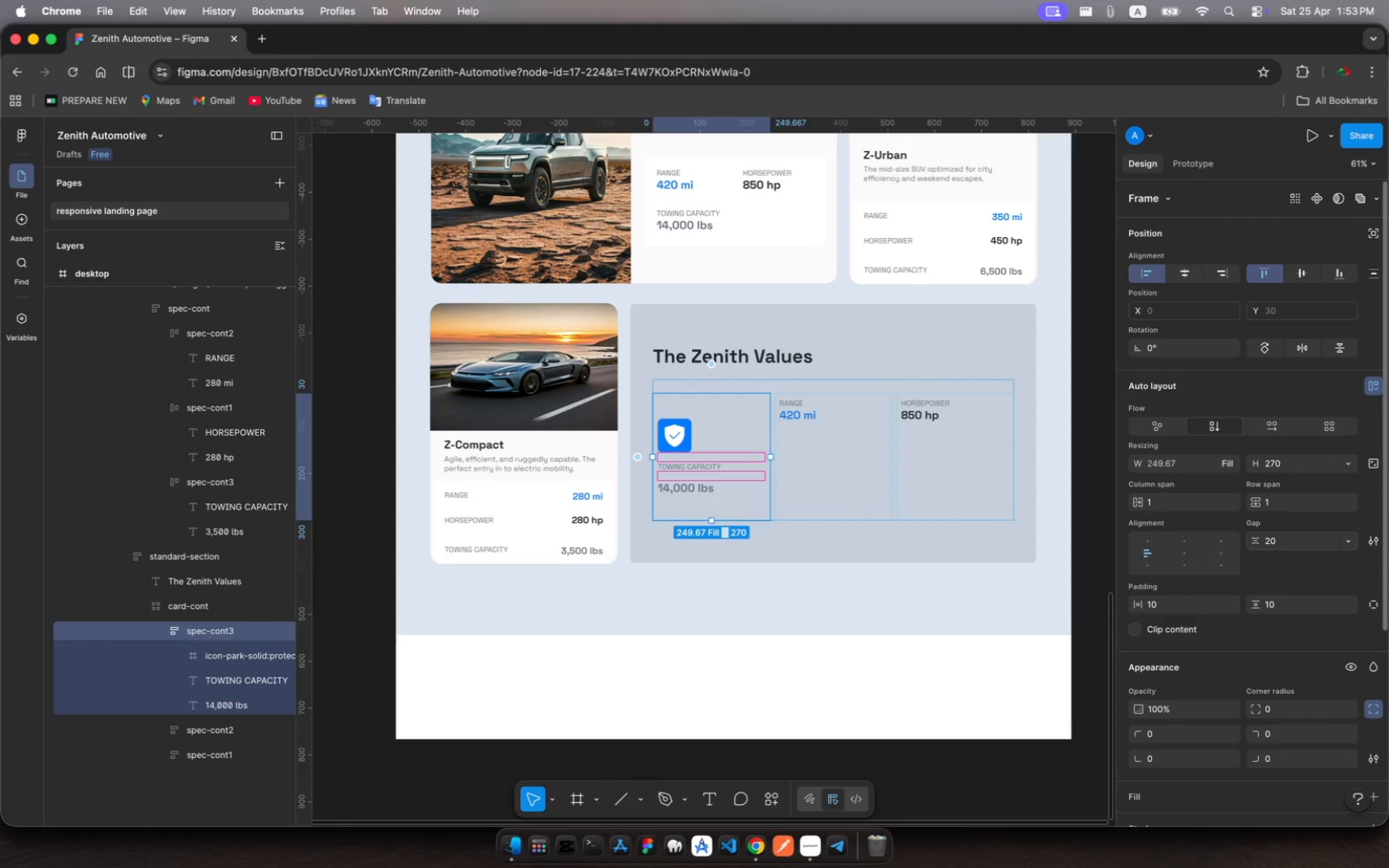 
wait(10.91)
 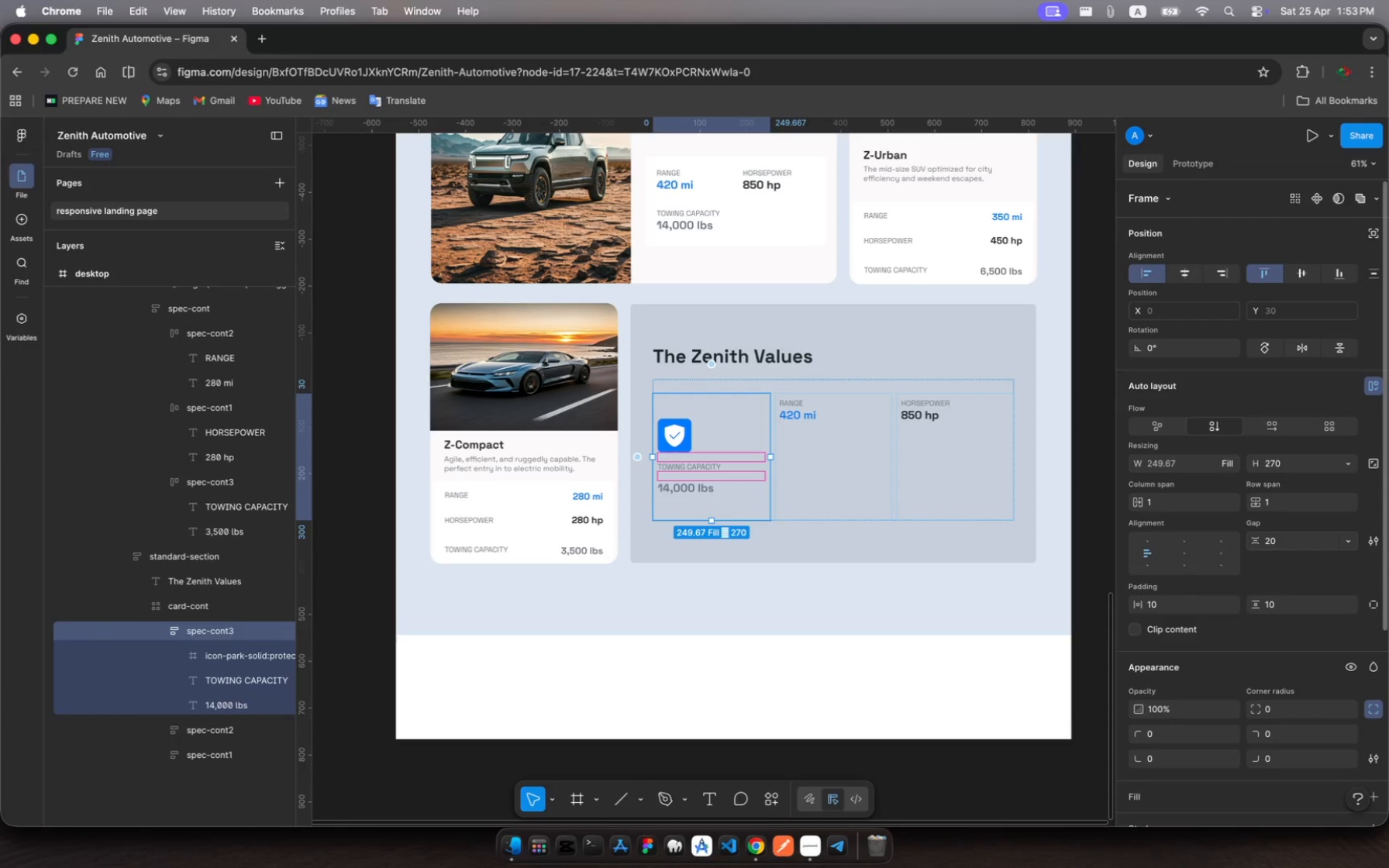 
left_click([236, 705])
 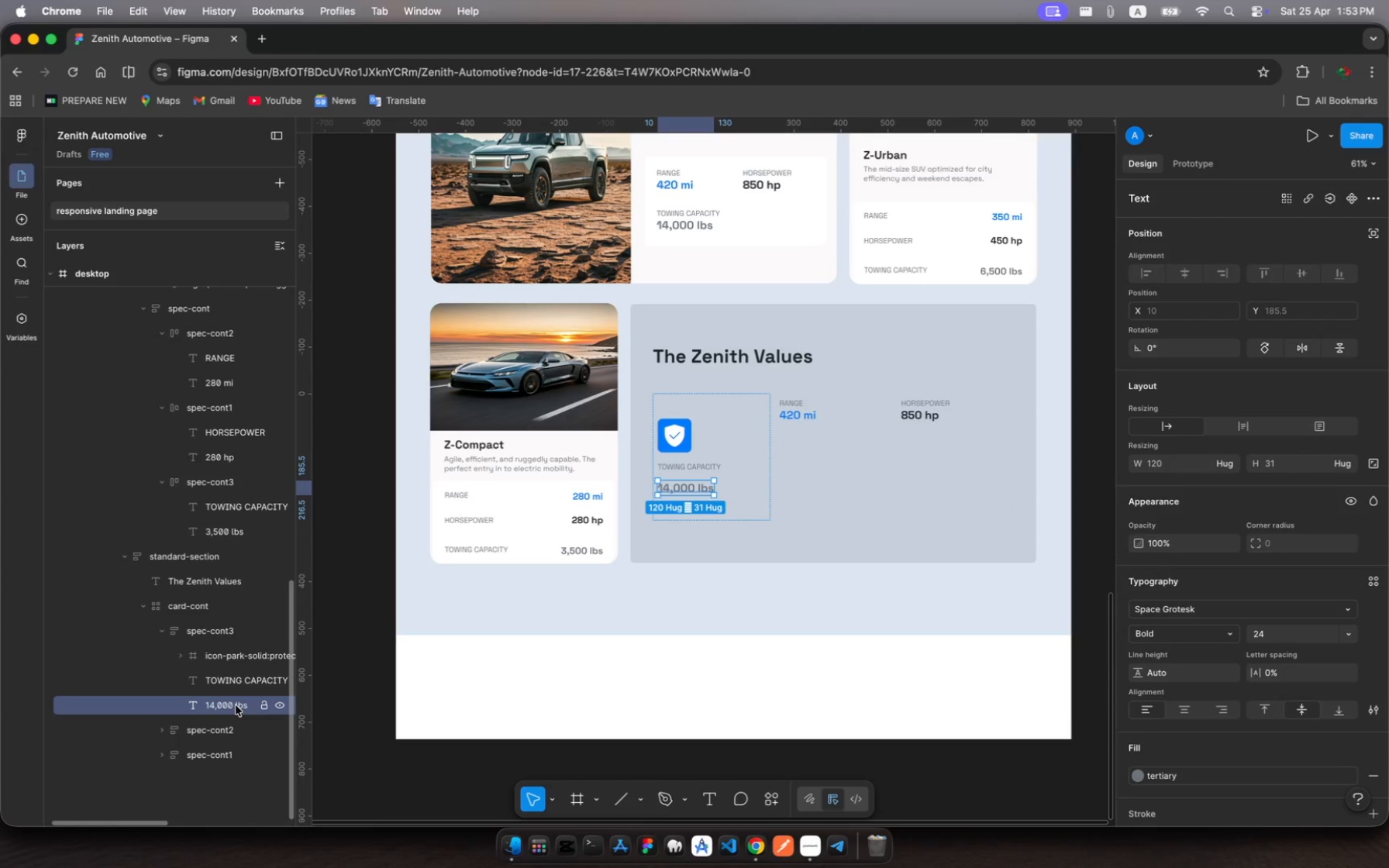 
left_click_drag(start_coordinate=[236, 705], to_coordinate=[235, 666])
 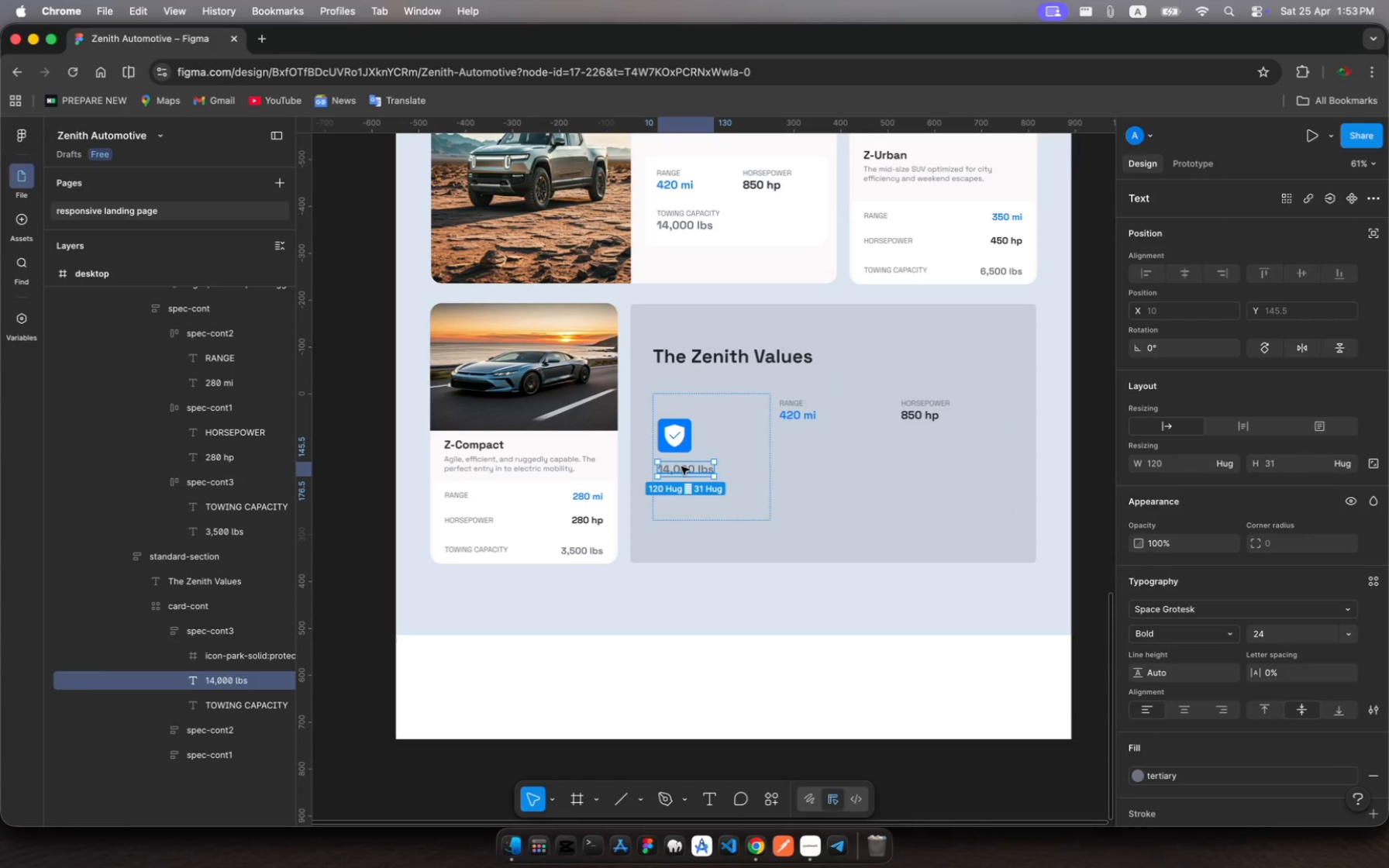 
left_click([681, 467])
 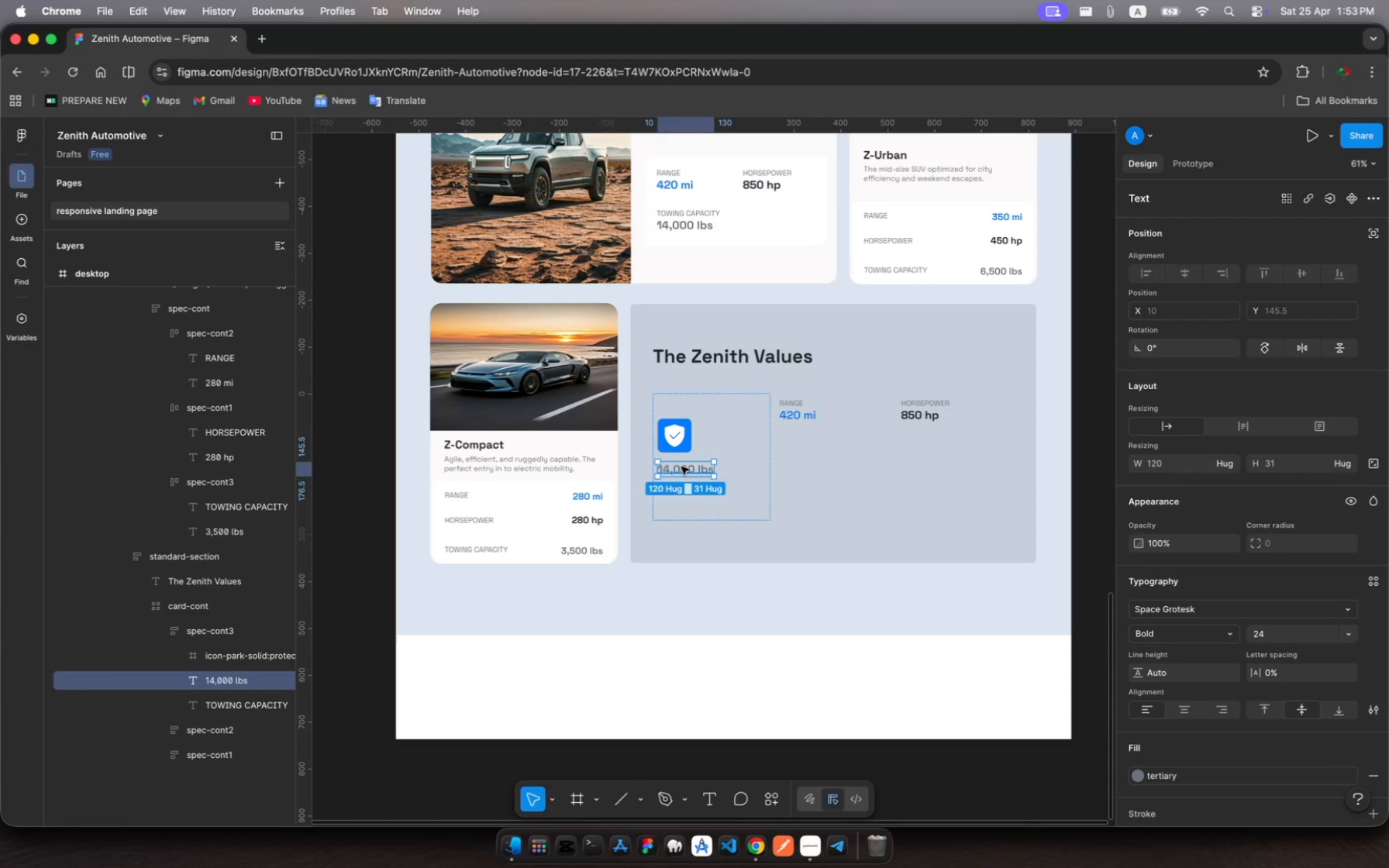 
left_click([681, 467])
 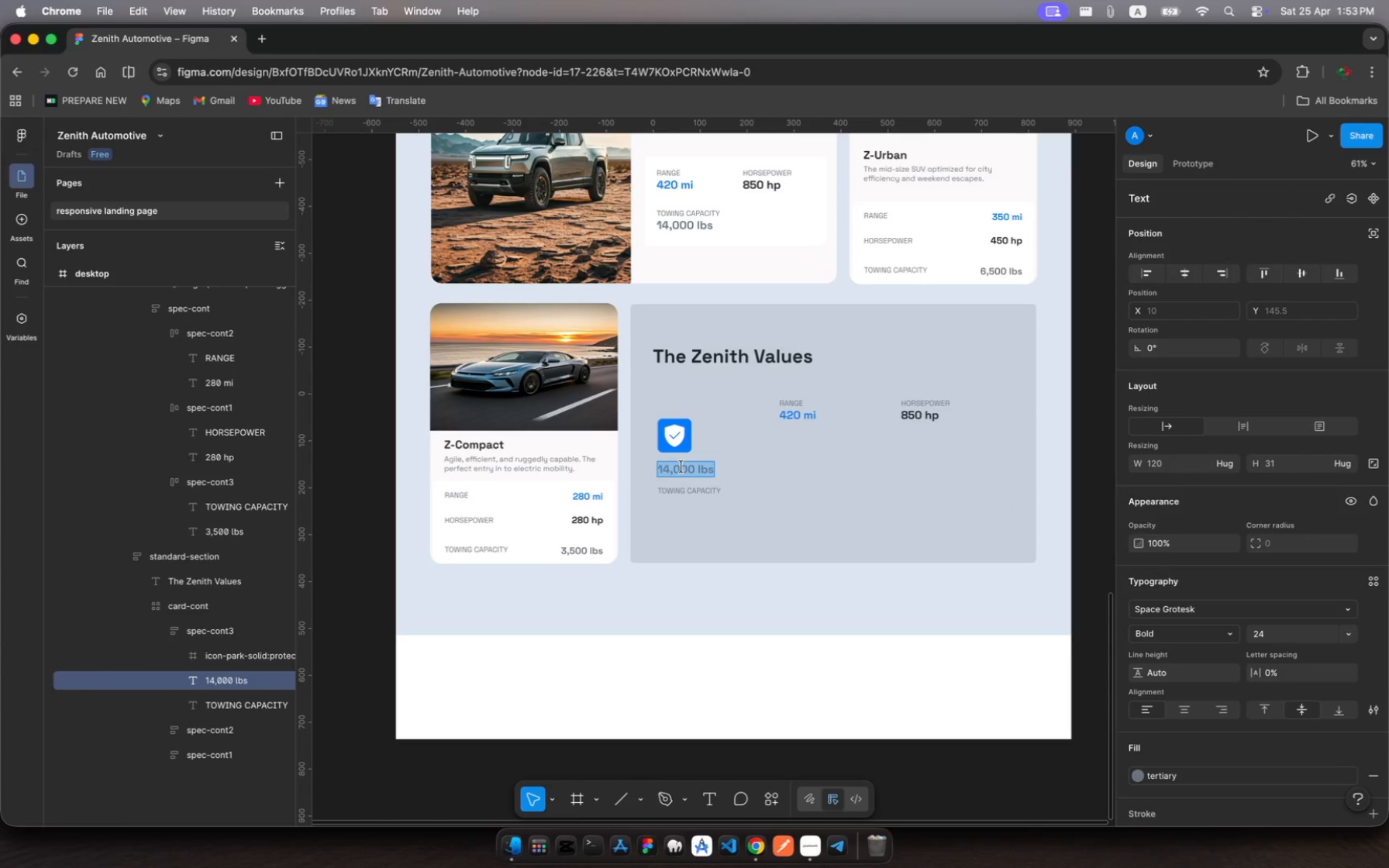 
type(Re)
key(Backspace)
type(LI)
key(Backspace)
key(Backspace)
type(E)
key(Backspace)
type(eliabiliy)
 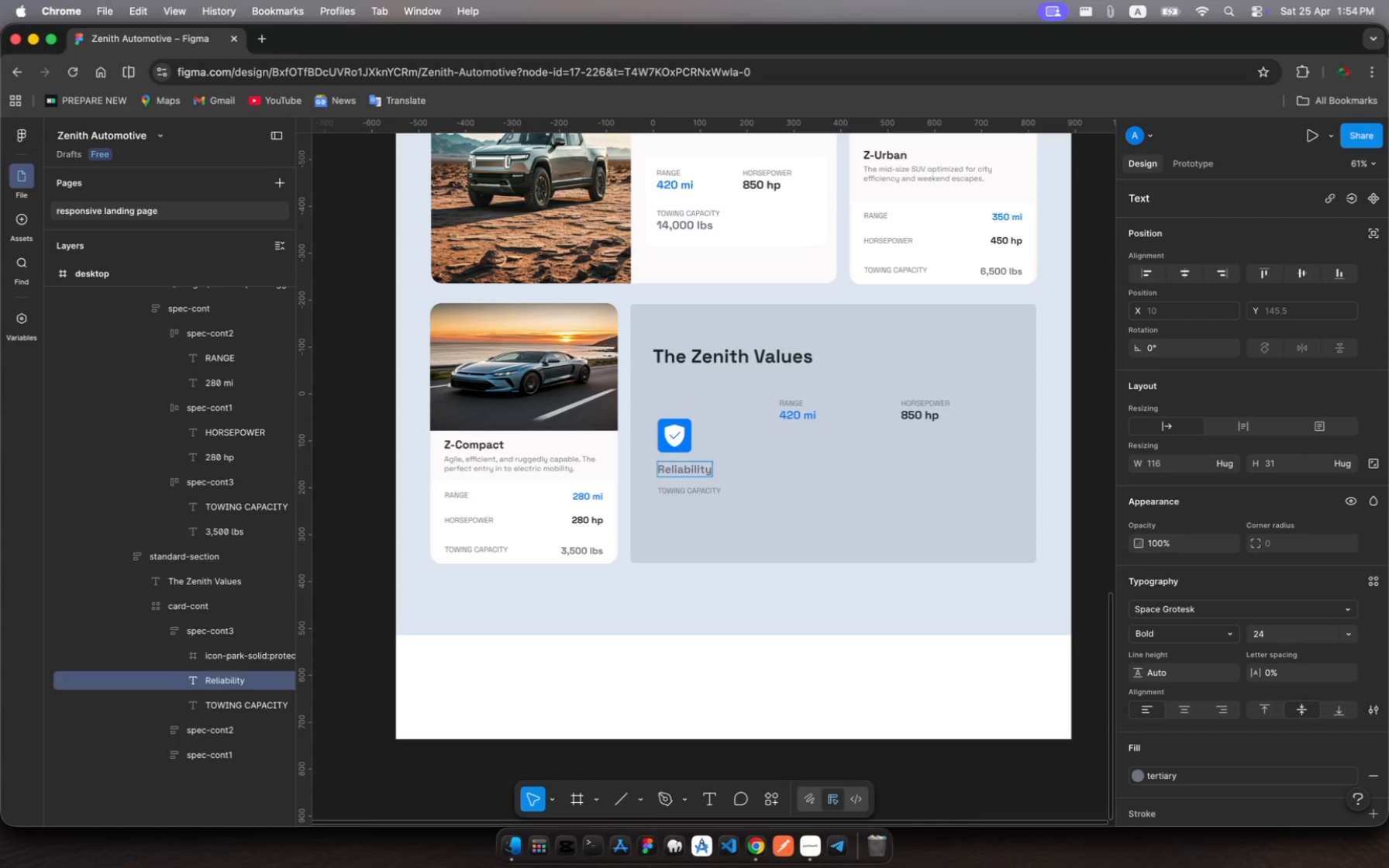 
hold_key(key=T, duration=0.5)
 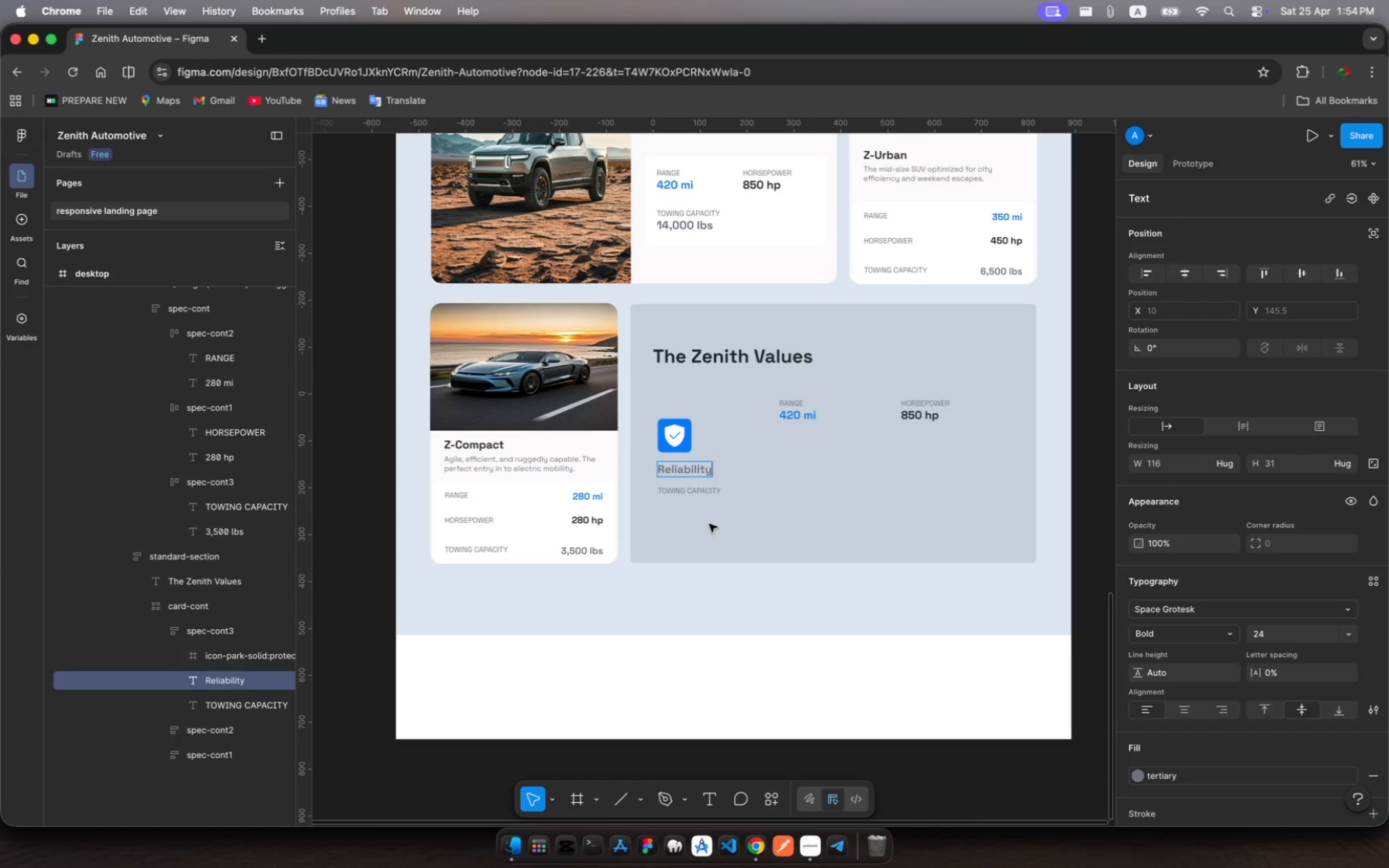 
wait(9.92)
 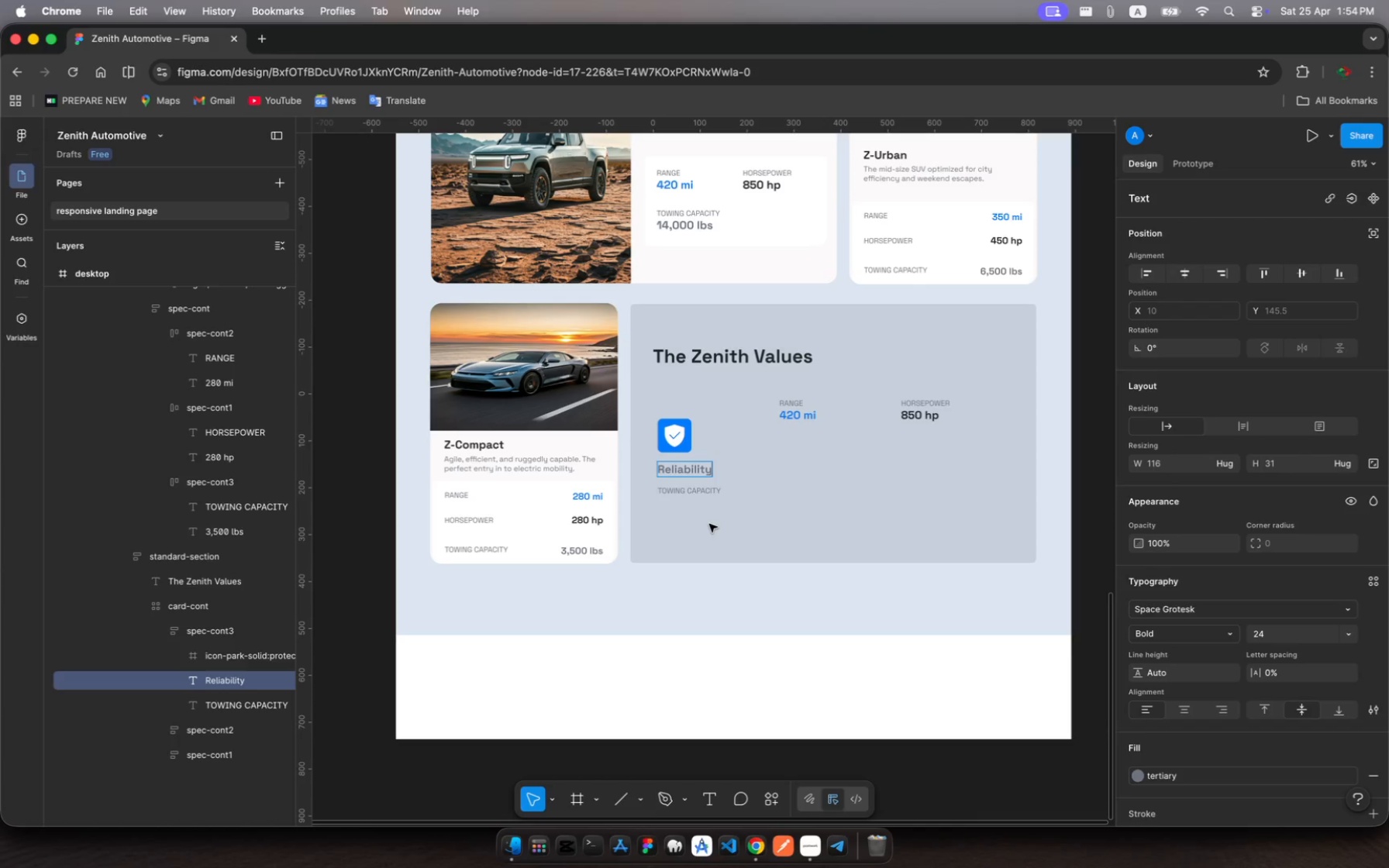 
left_click([694, 489])
 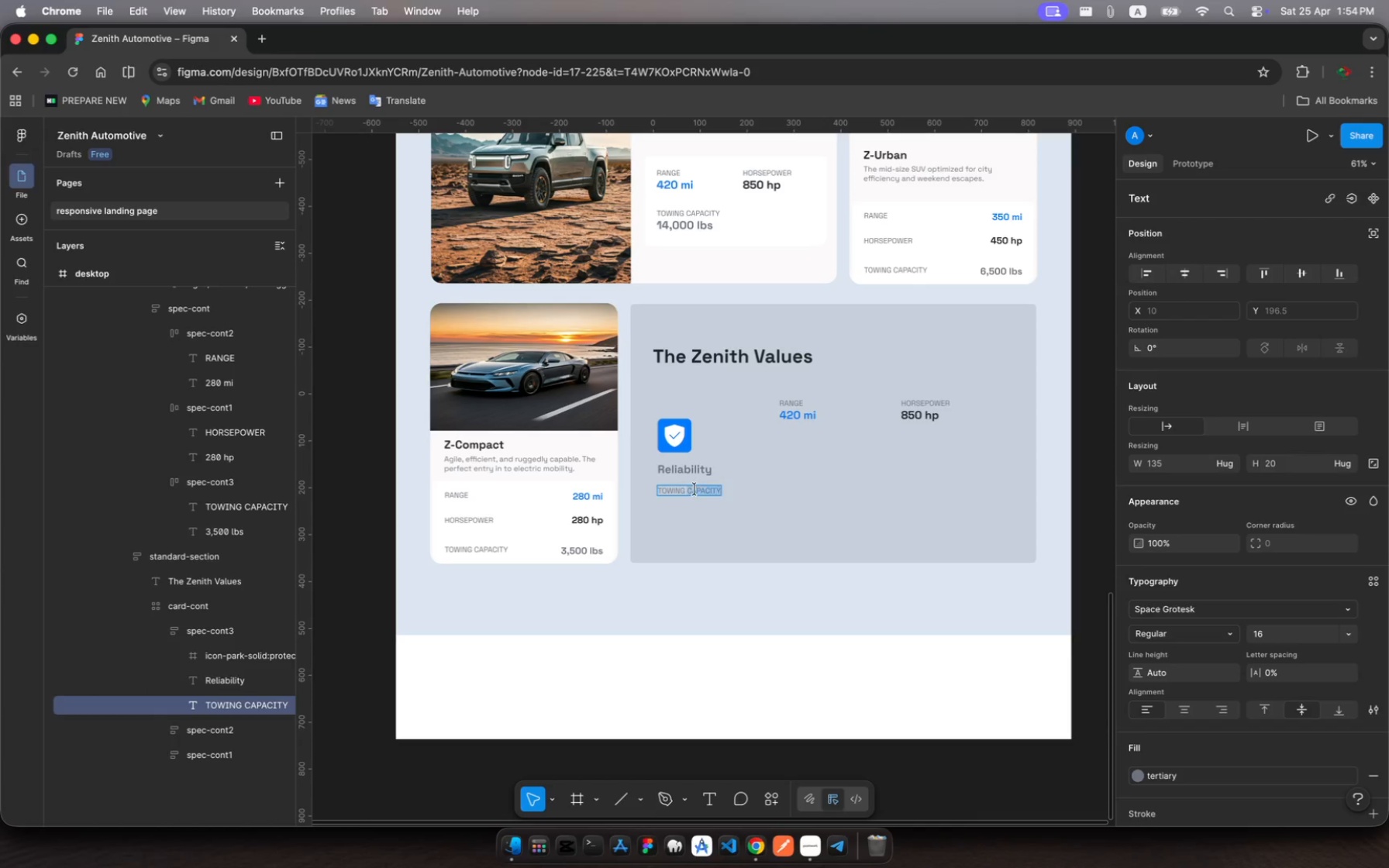 
left_click([694, 489])
 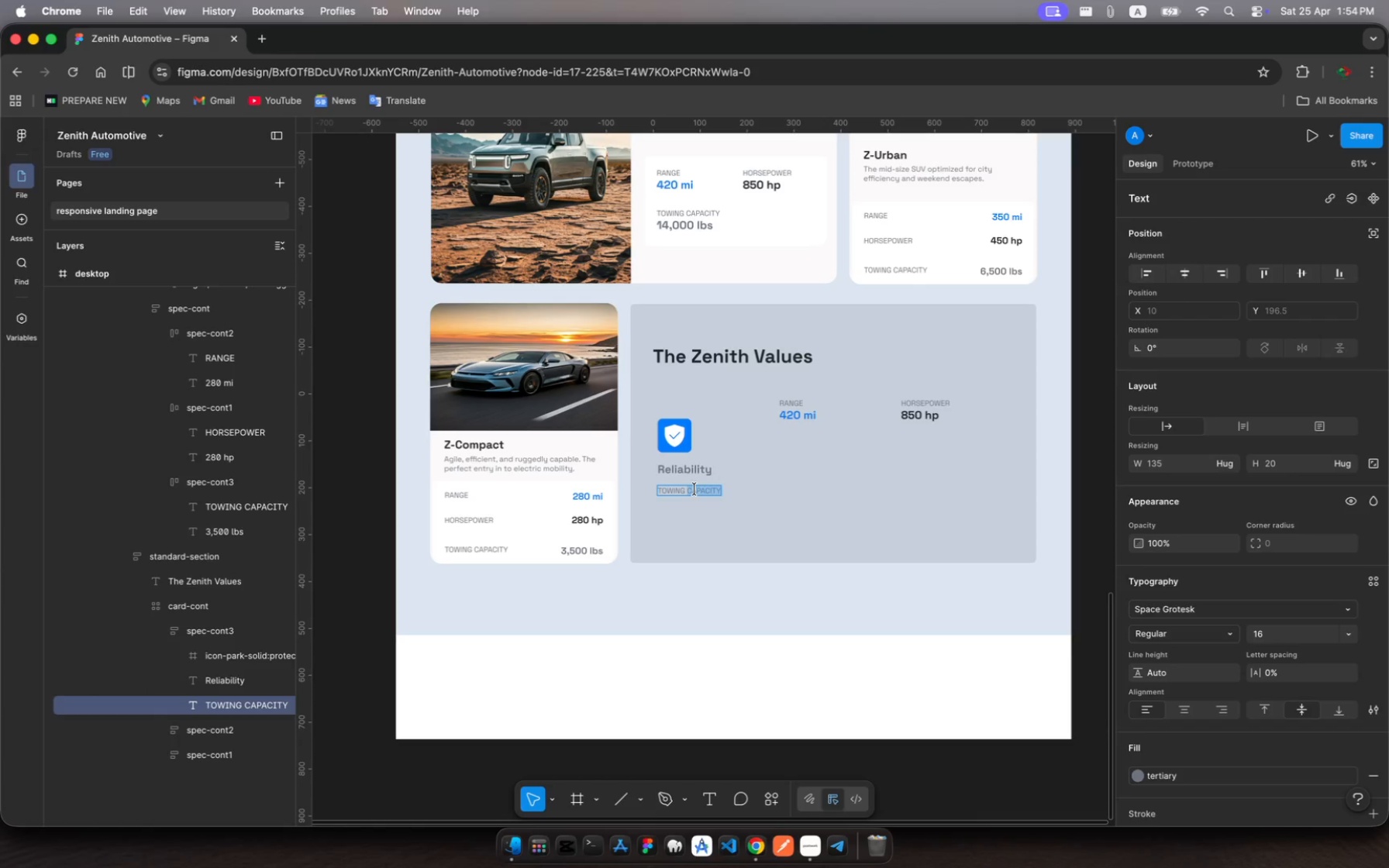 
hold_key(key=Backspace, duration=1.3)
 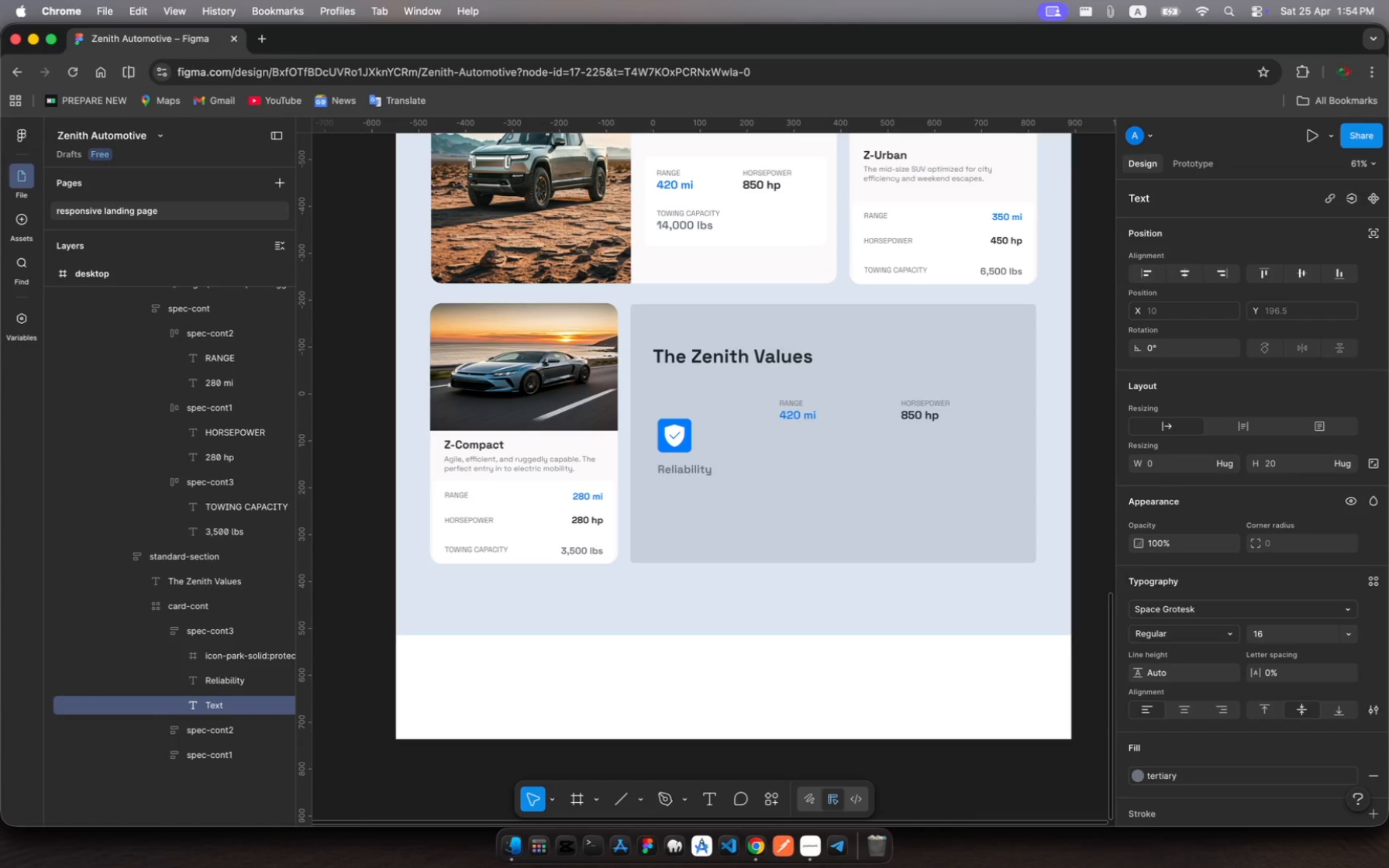 
type(Engineered with redunduat )
 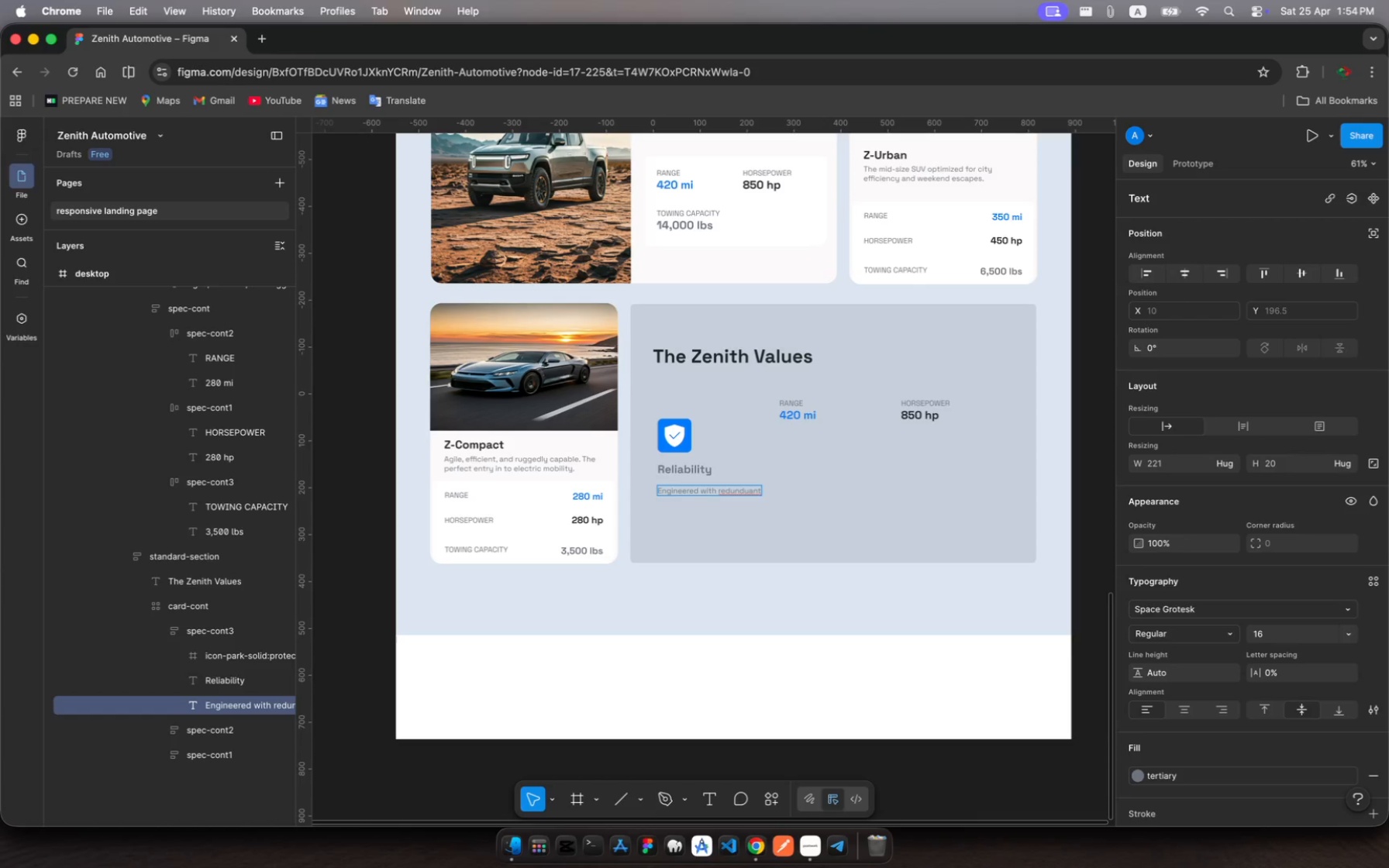 
wait(12.03)
 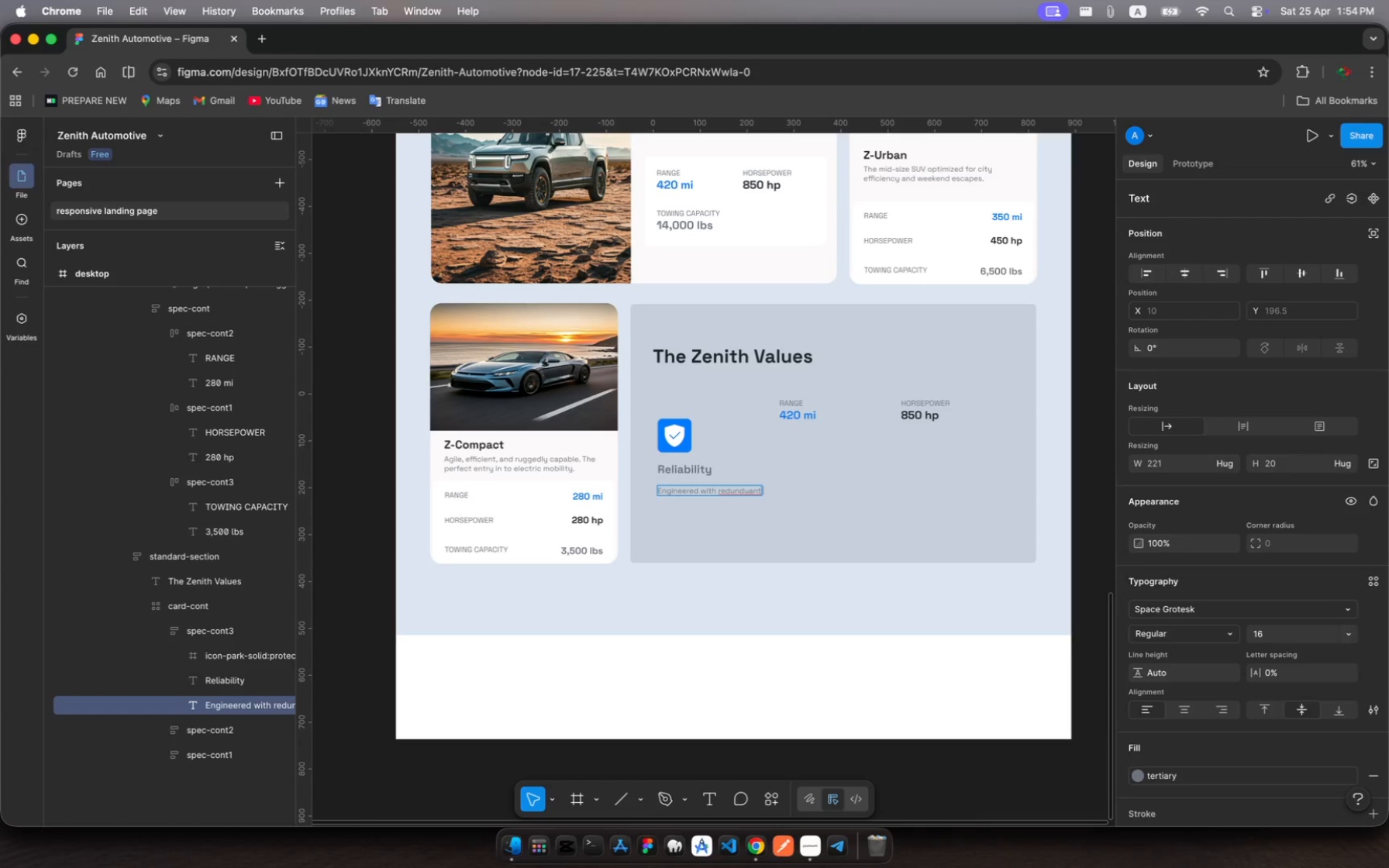 
left_click([750, 487])
 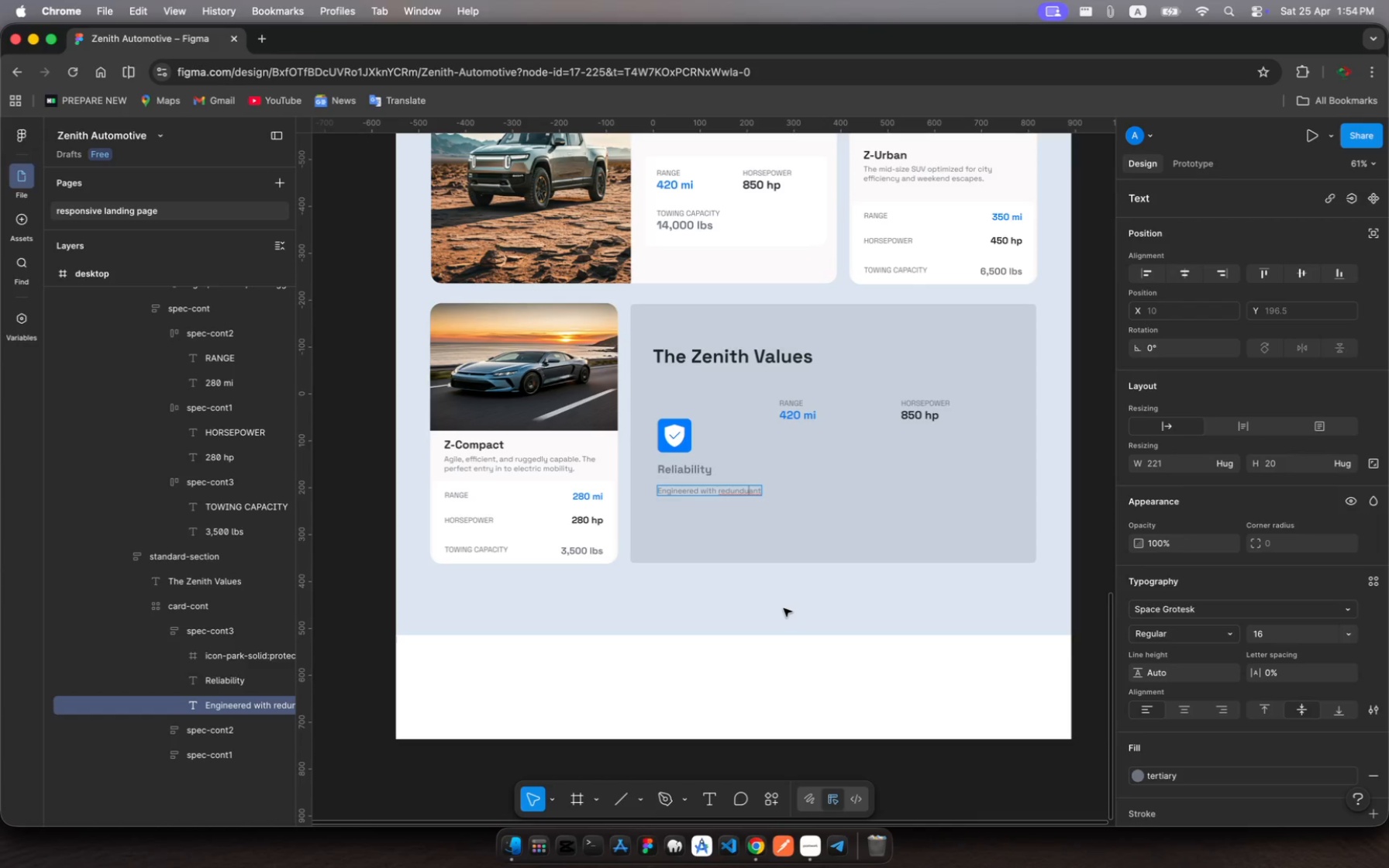 
key(Backspace)
 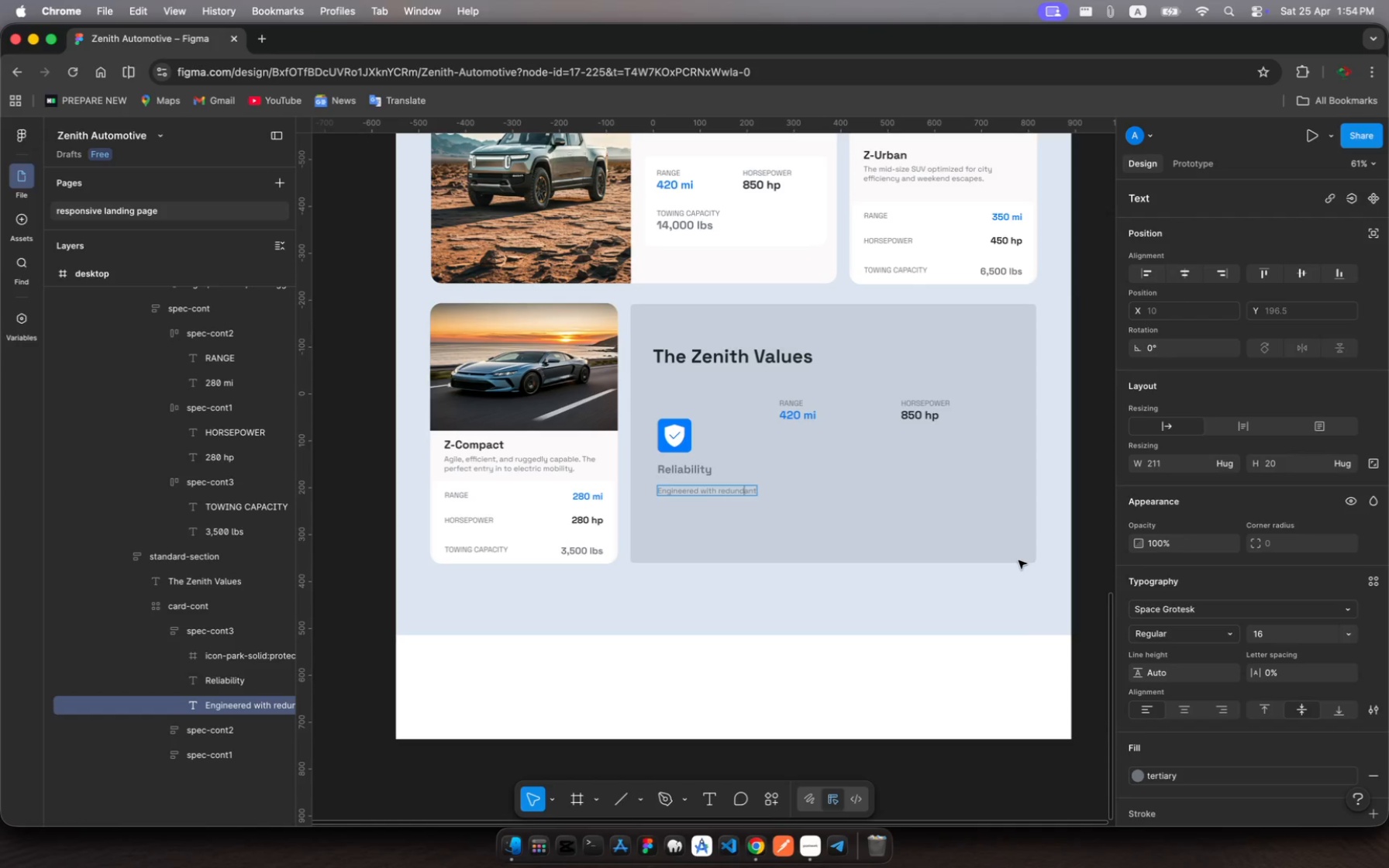 
key(ArrowRight)
 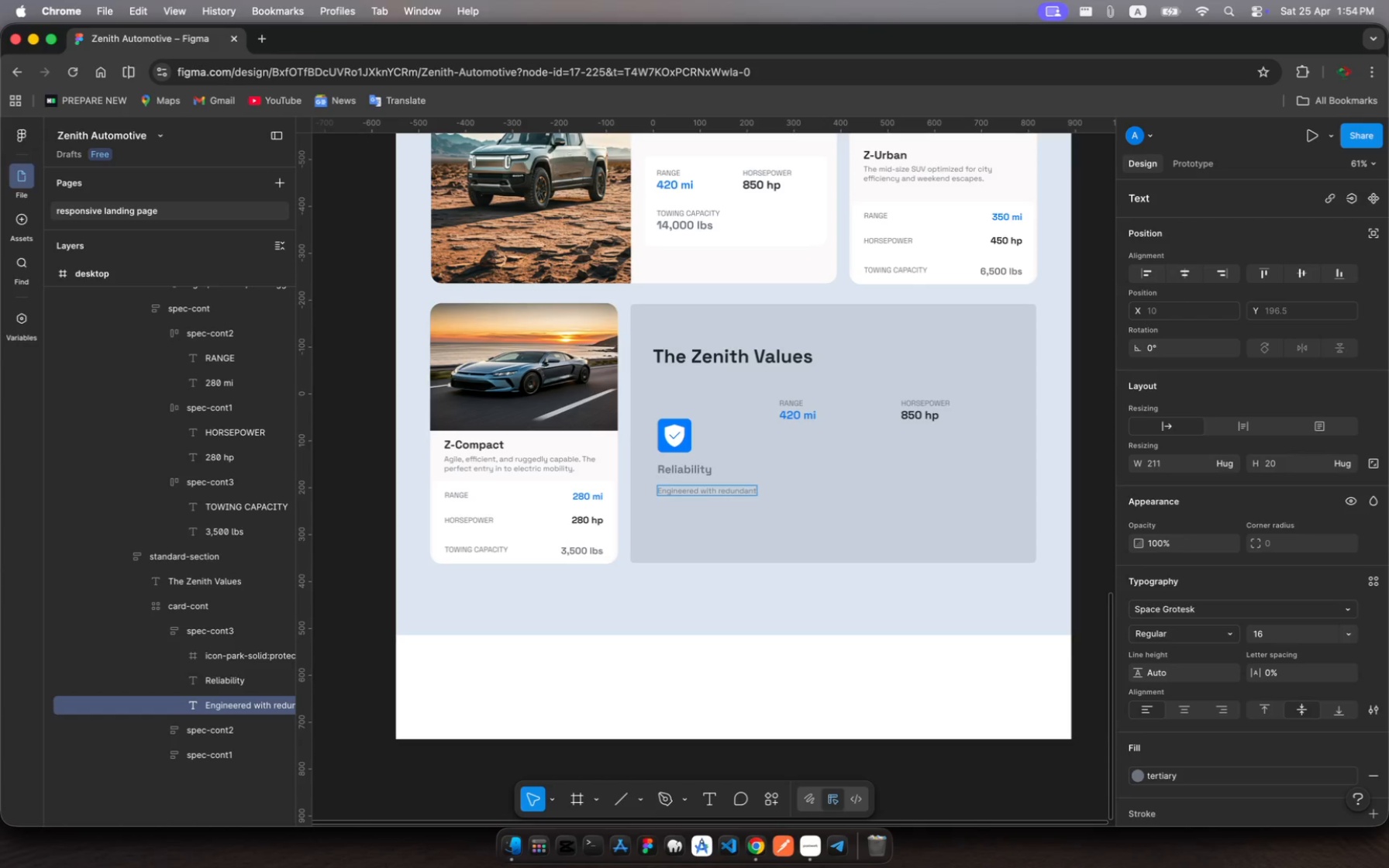 
key(ArrowRight)
 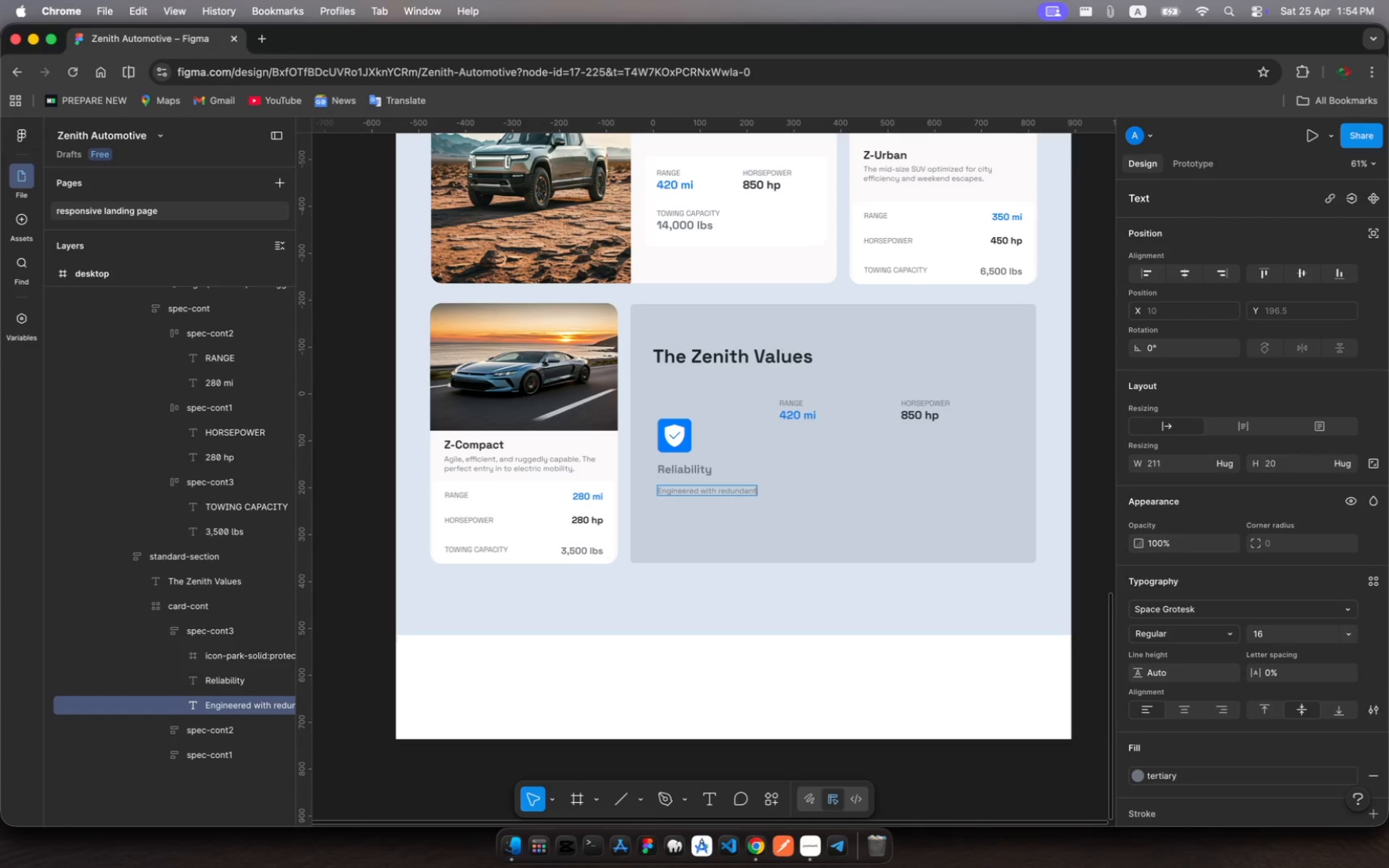 
key(ArrowRight)
 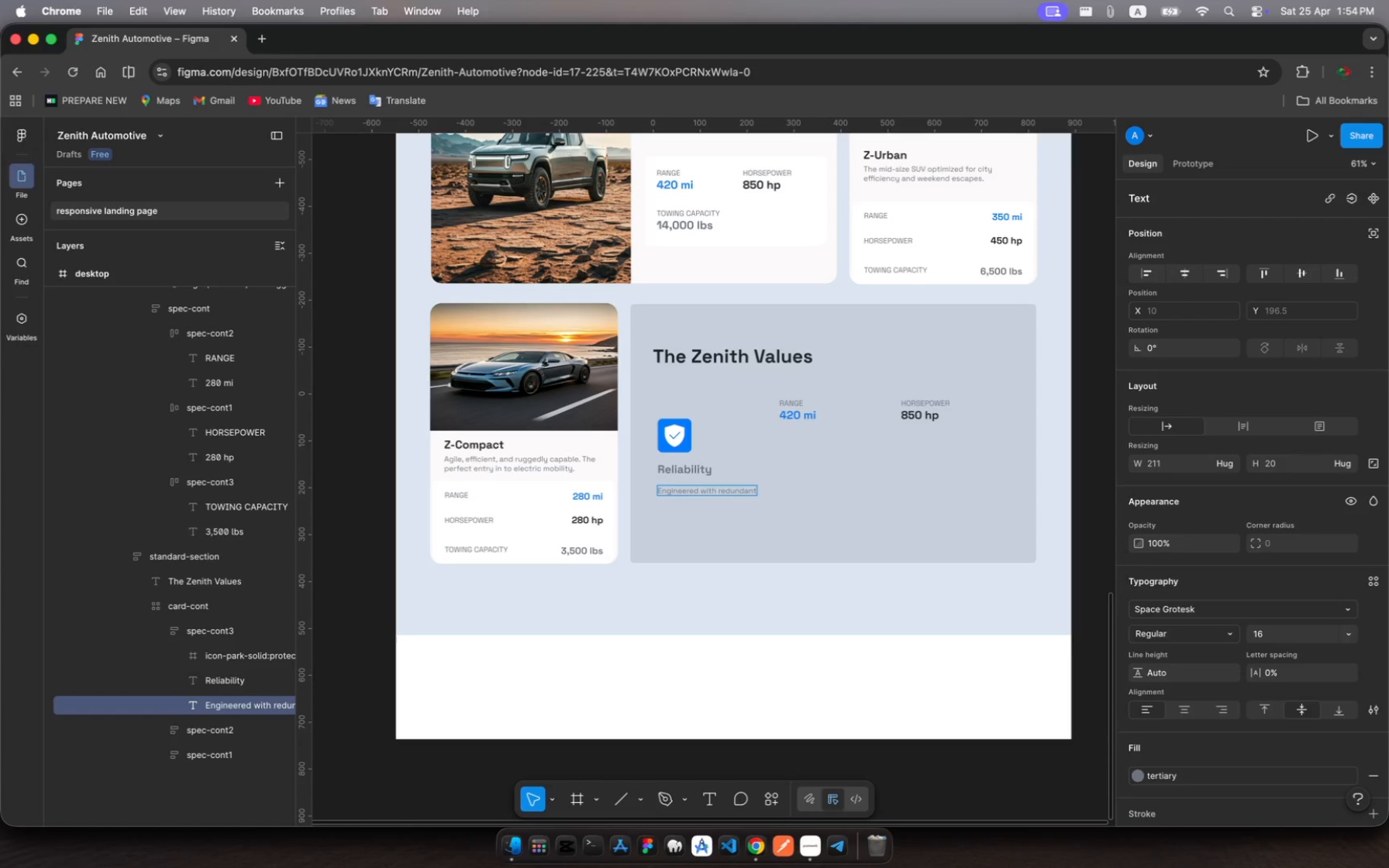 
key(Space)
 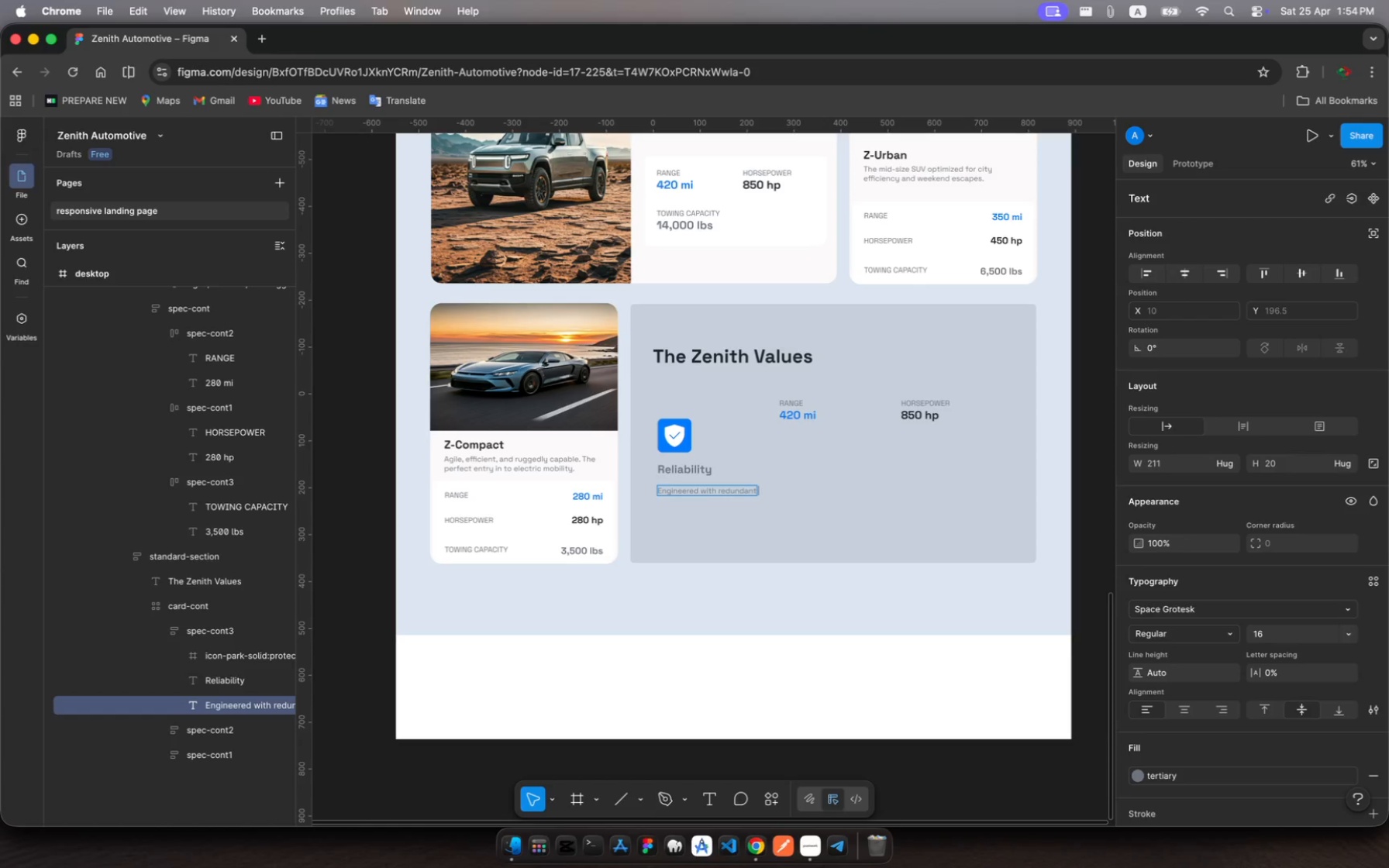 
type(systems ad )
 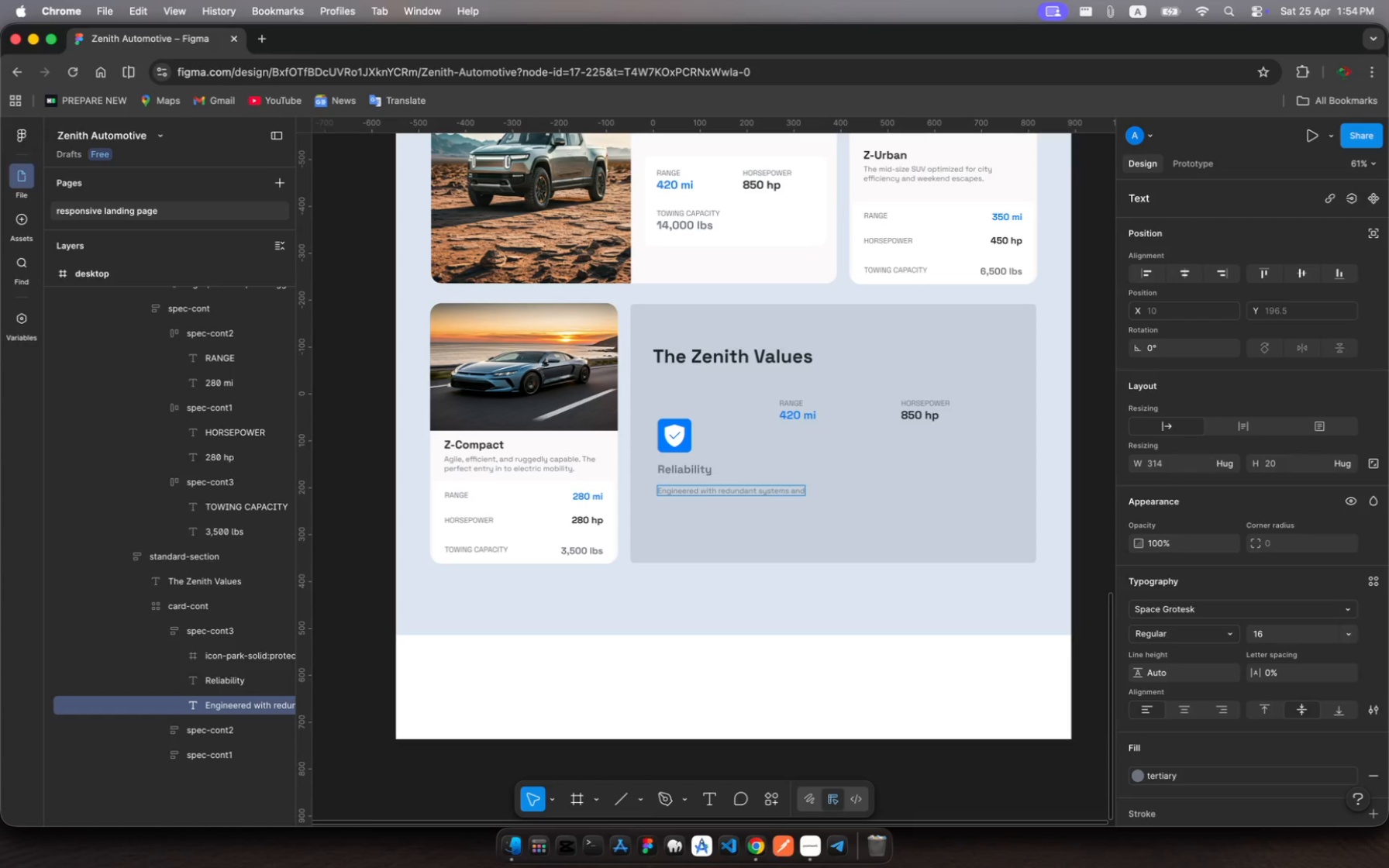 
hold_key(key=N, duration=0.3)
 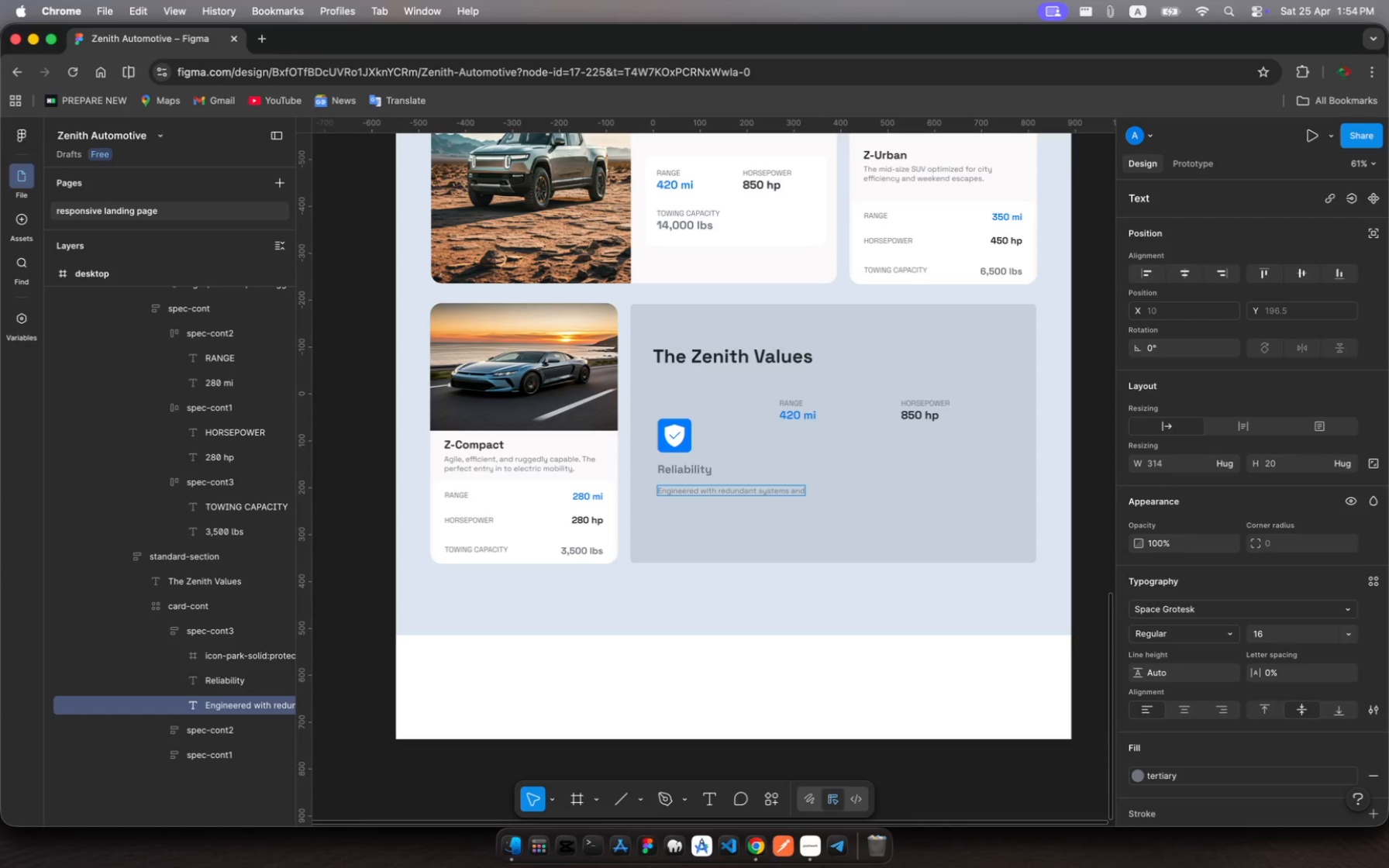 
wait(9.58)
 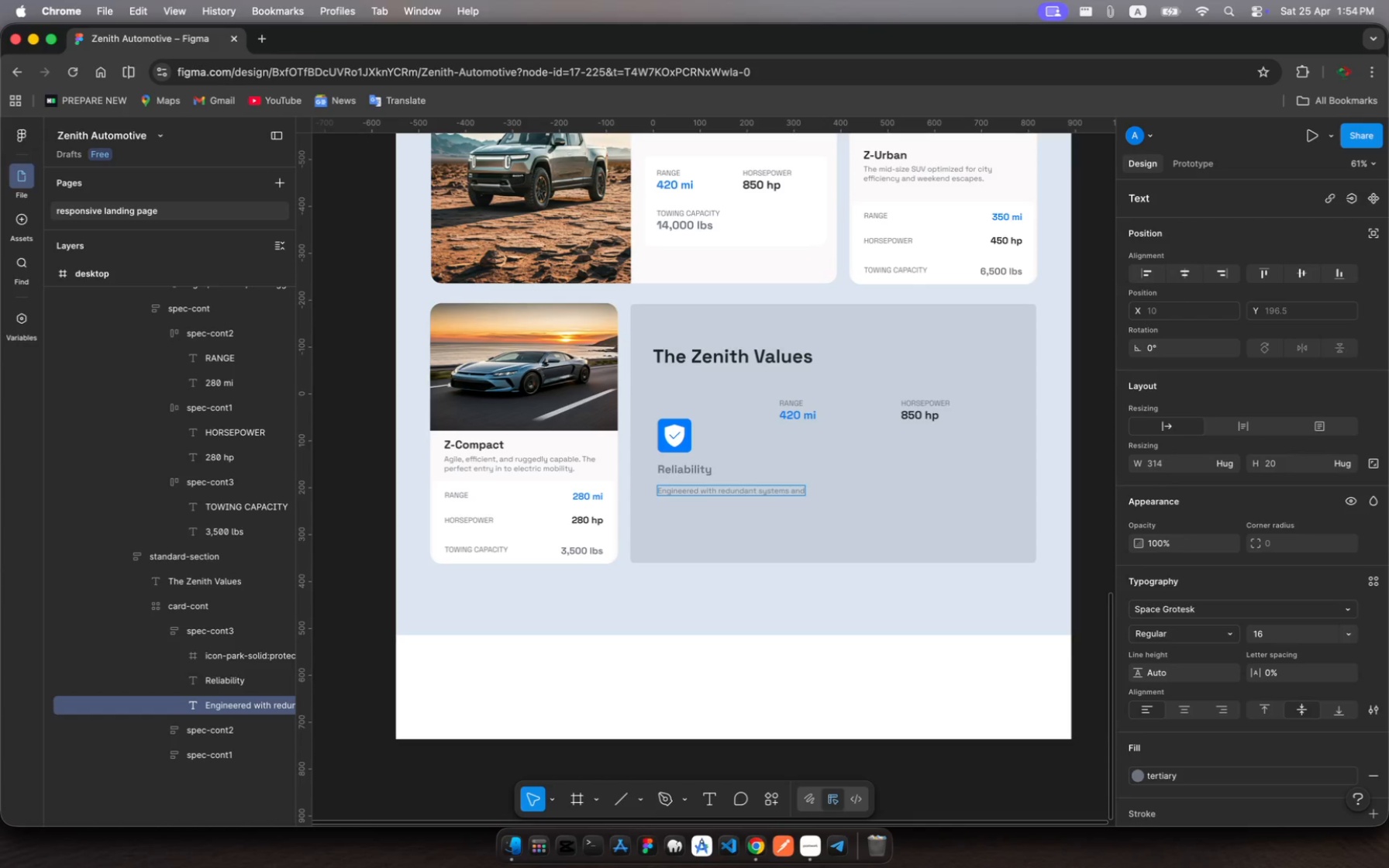 
type(sold S)
key(Backspace)
type(st)
key(Backspace)
key(Backspace)
key(Backspace)
type(-ststr)
key(Backspace)
type(e tech fr)
 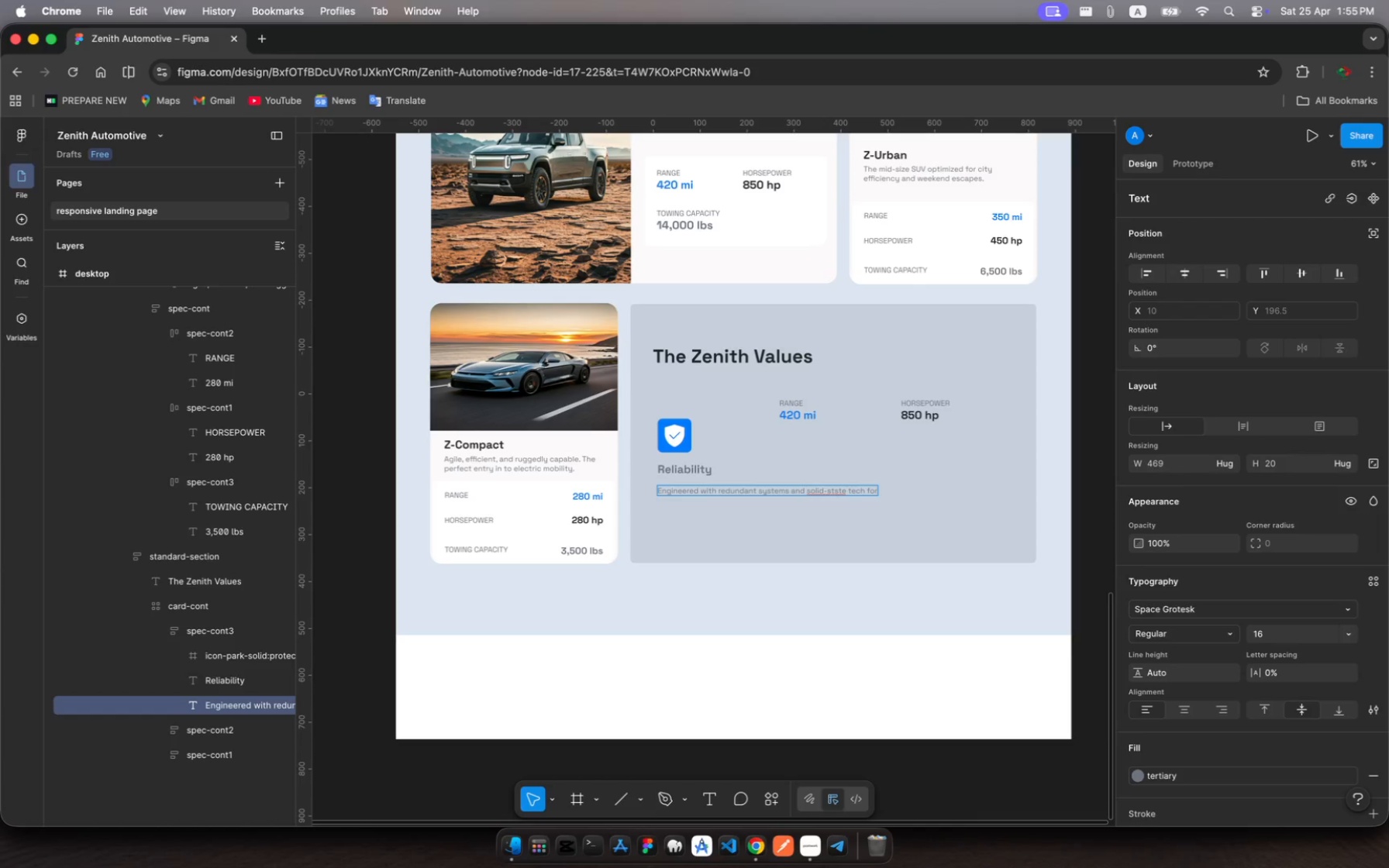 
hold_key(key=I, duration=0.36)
 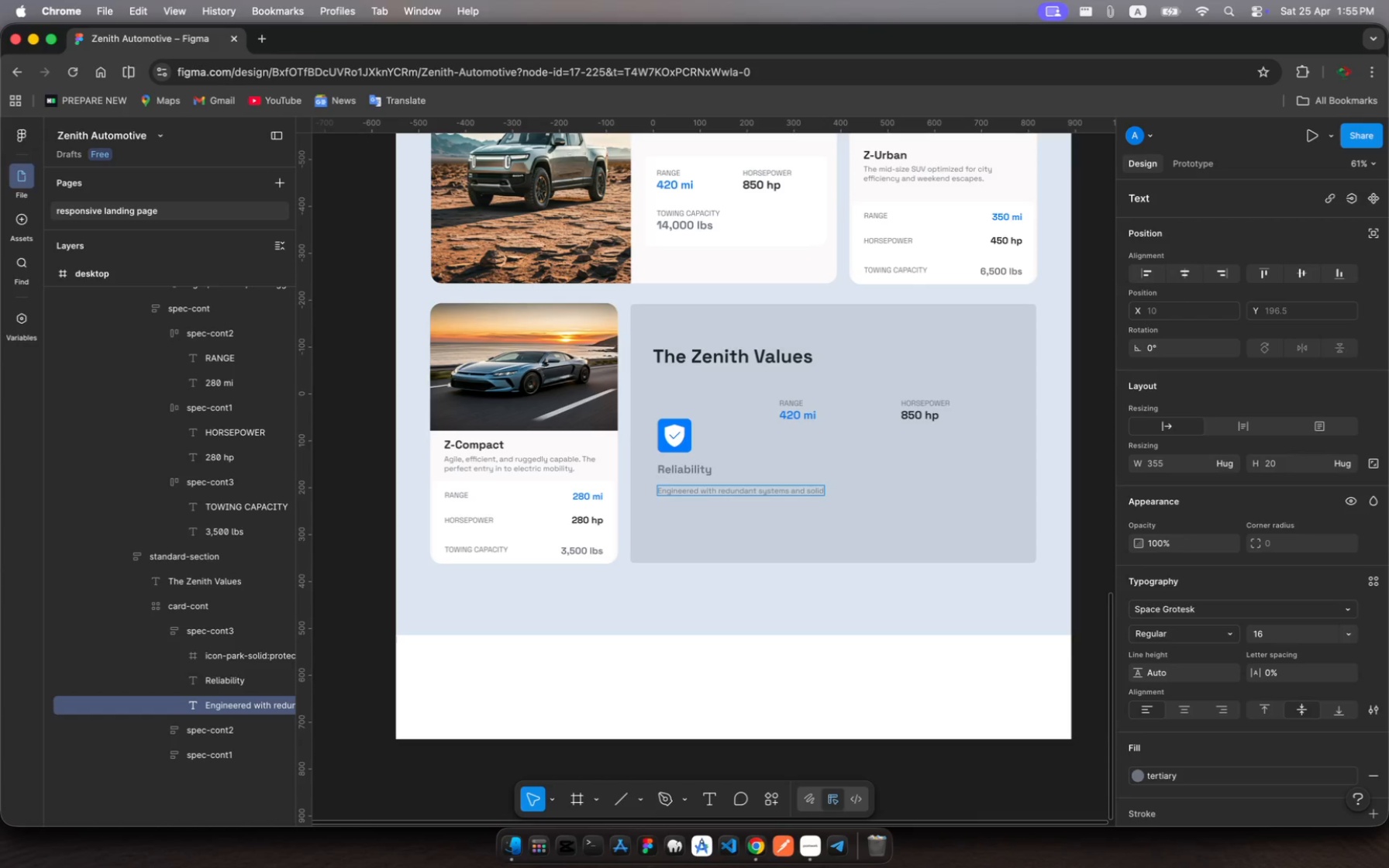 
hold_key(key=O, duration=0.5)
 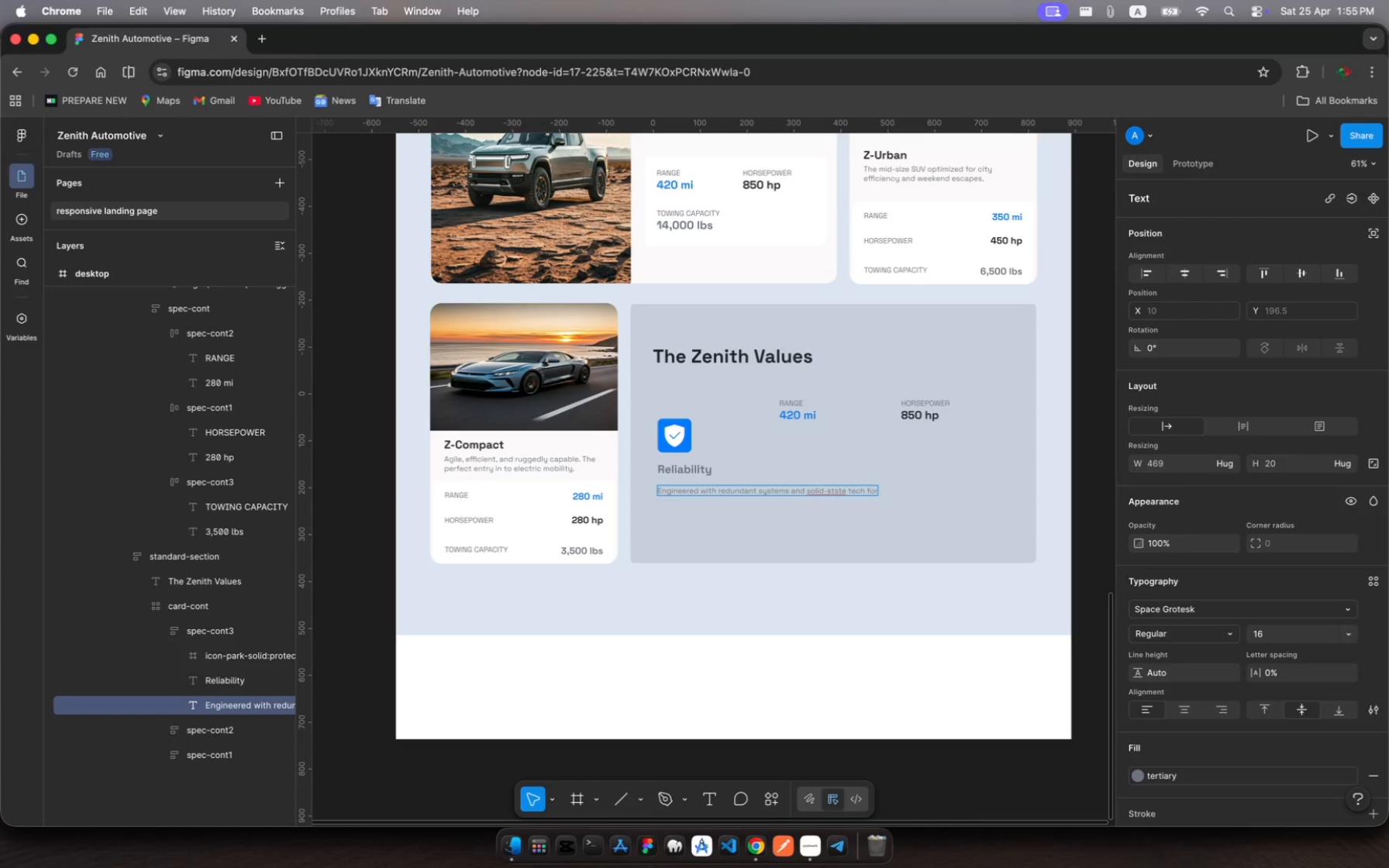 
key(Space)
 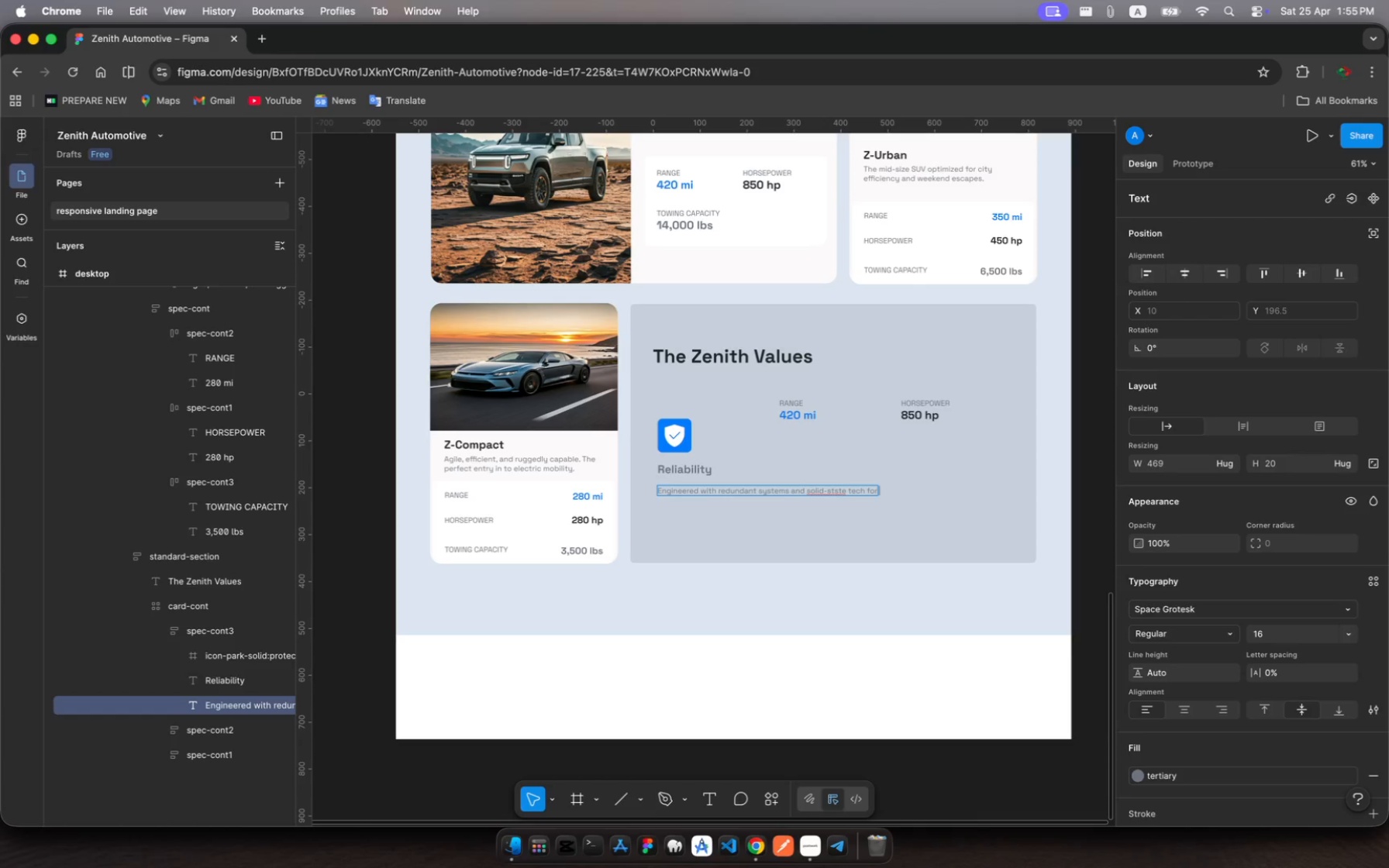 
wait(10.43)
 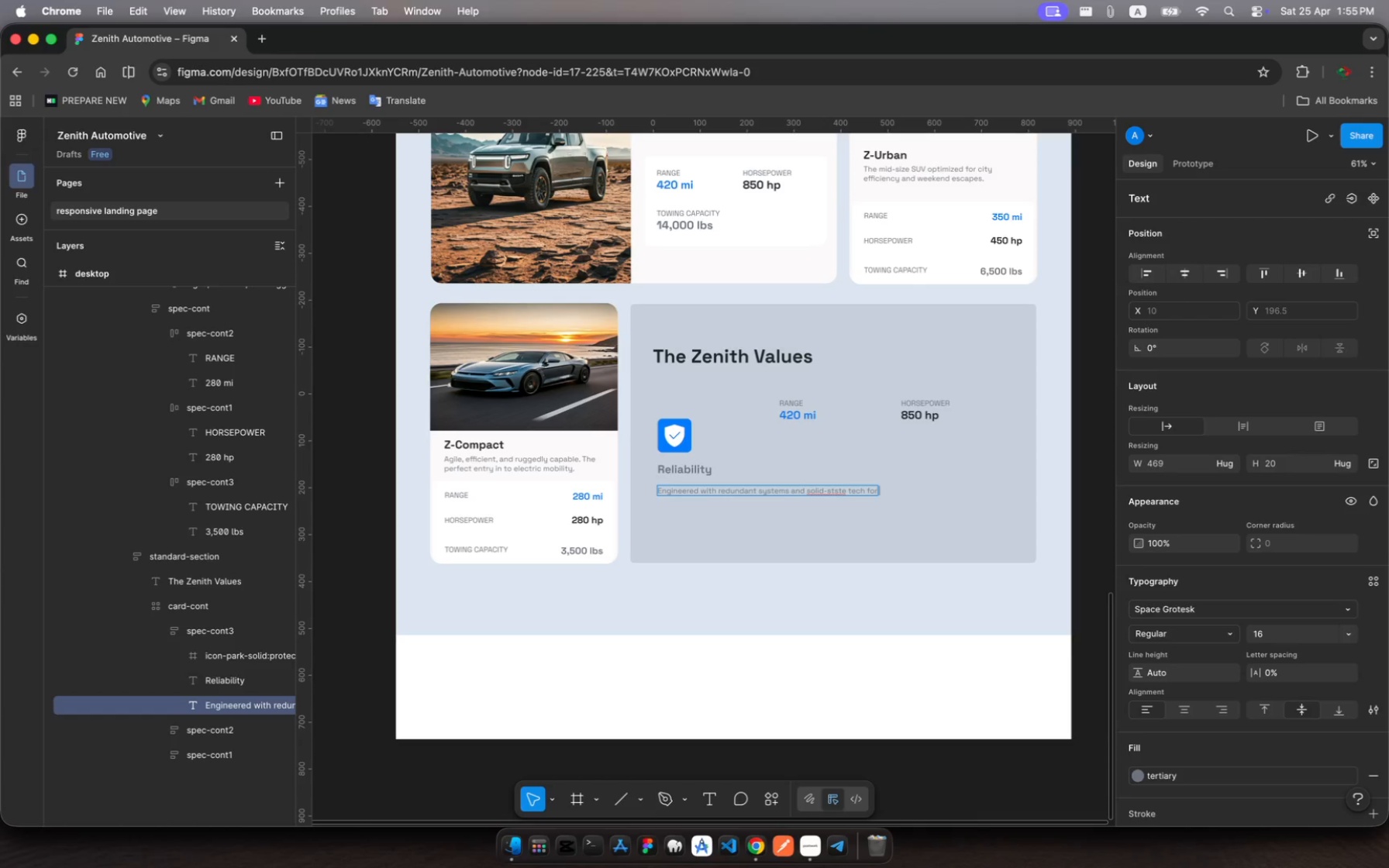 
type(failure )
 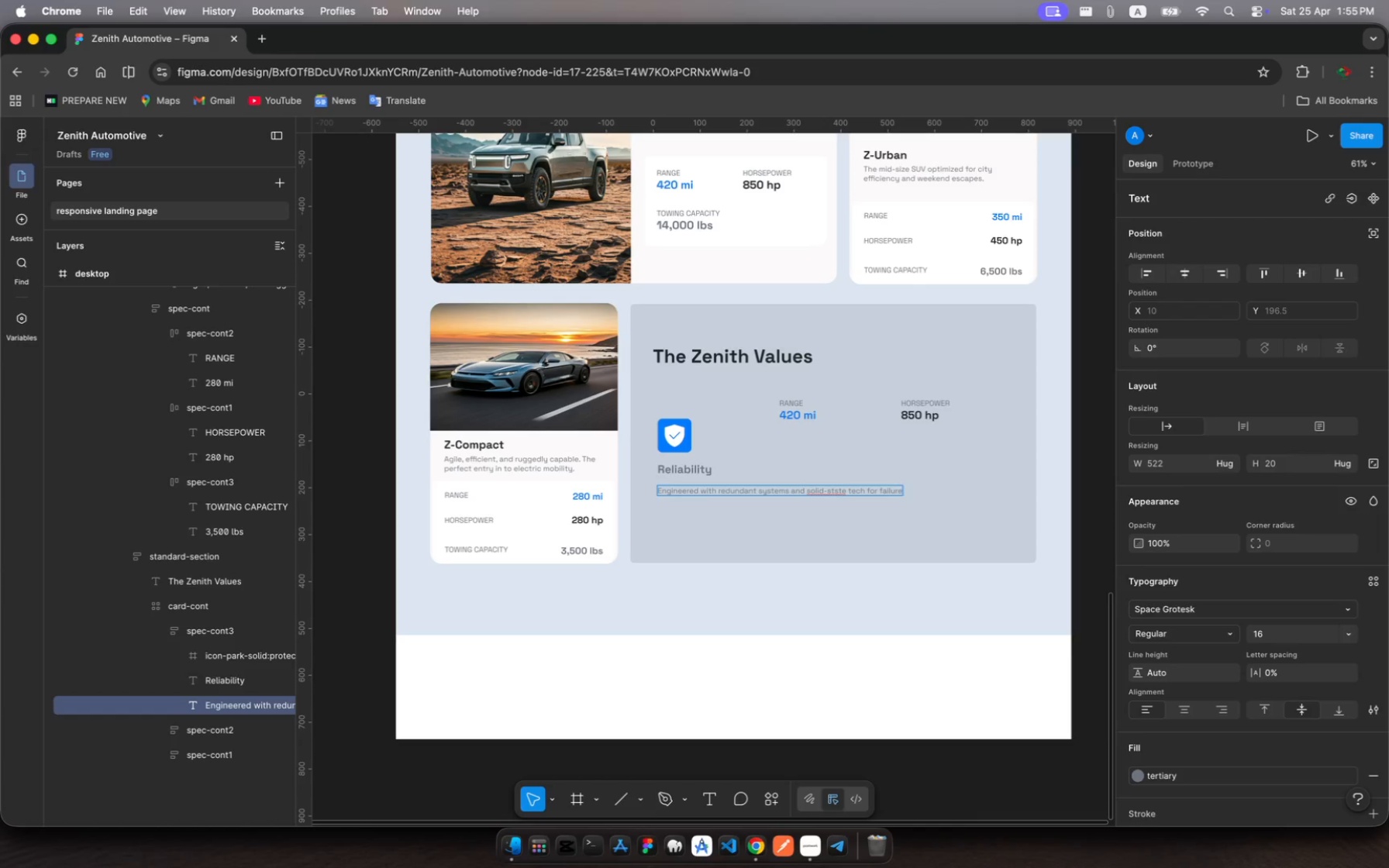 
wait(6.01)
 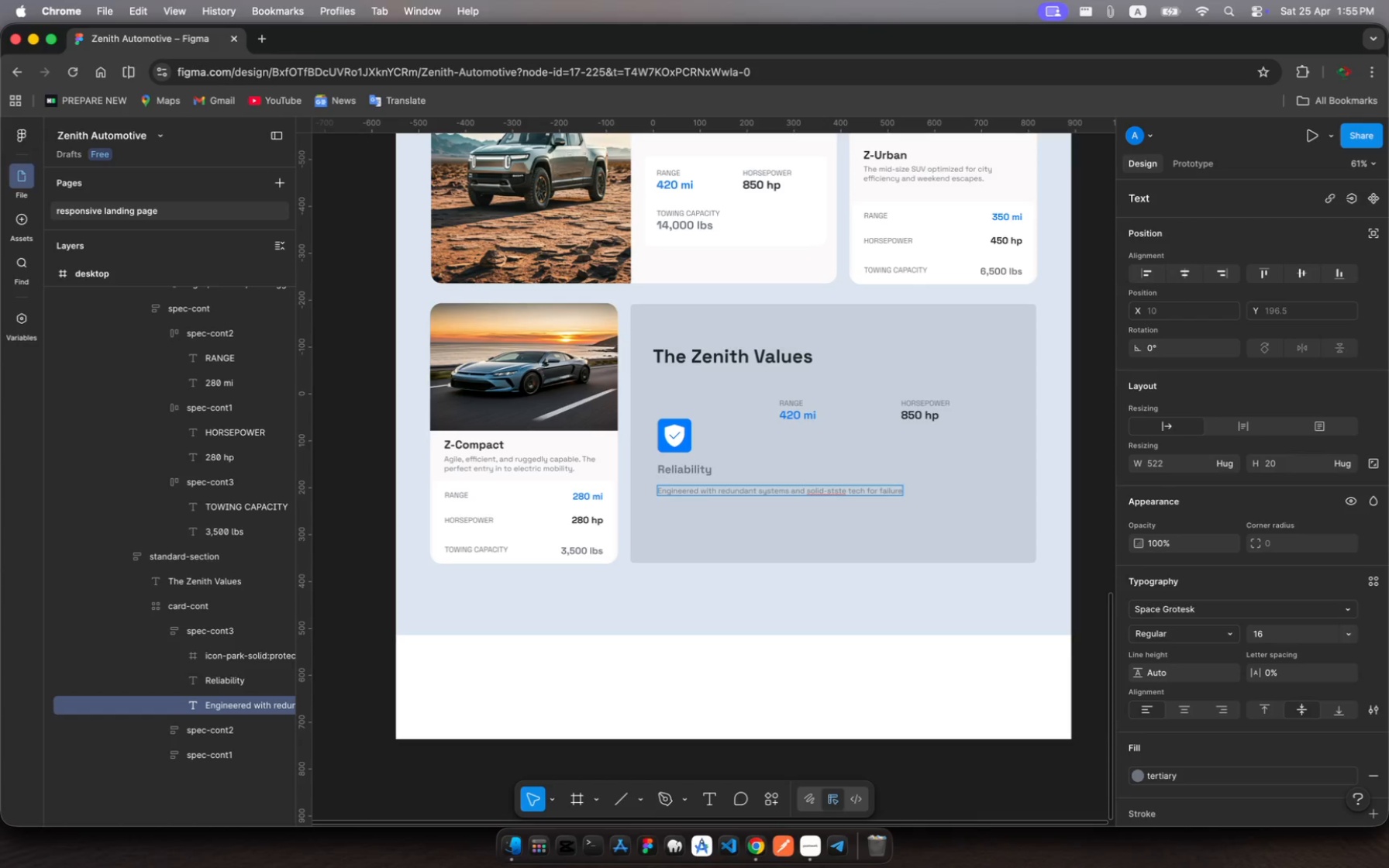 
key(Backspace)
type(-proof performance.)
key(Escape)
 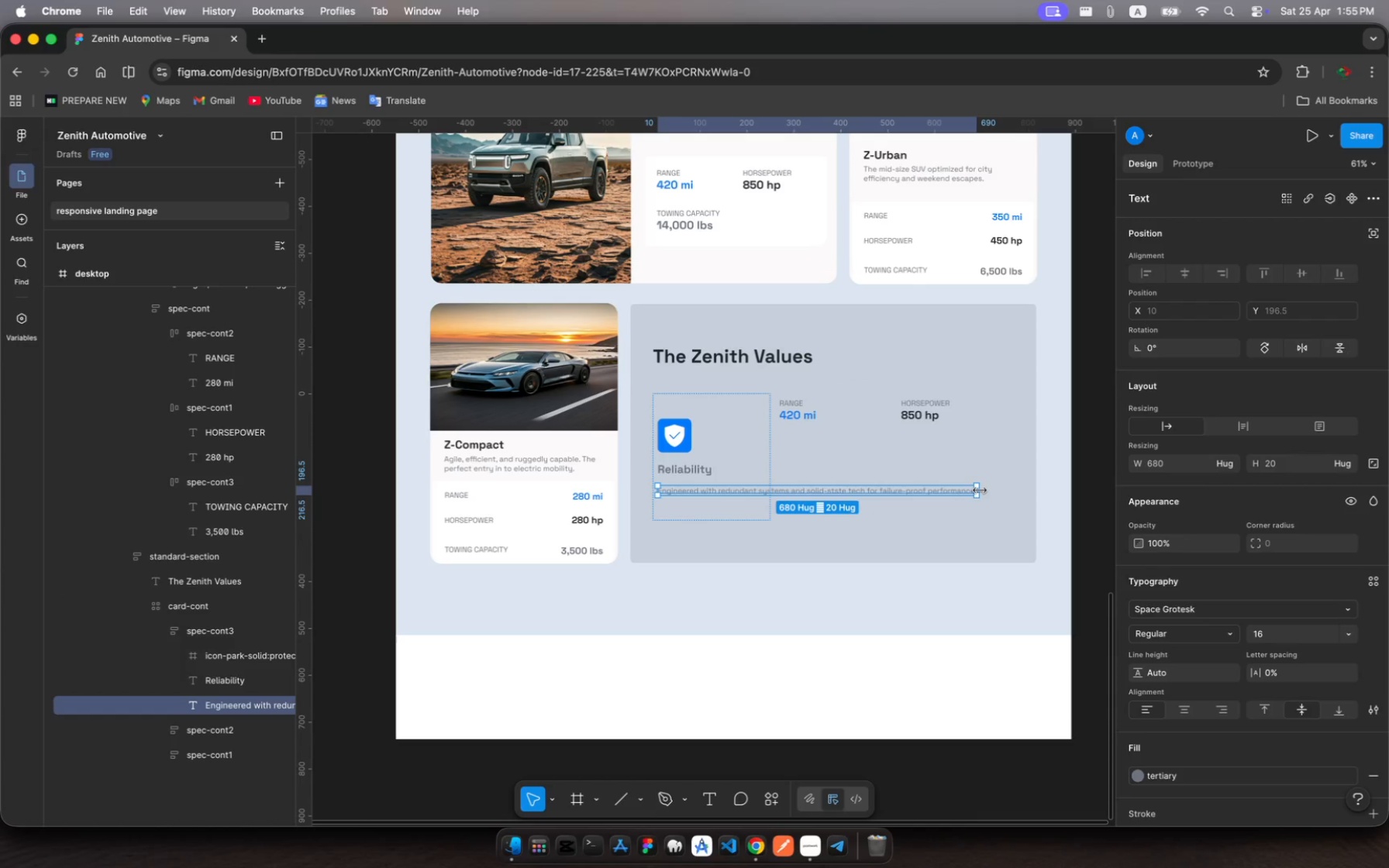 
left_click_drag(start_coordinate=[979, 490], to_coordinate=[764, 527])
 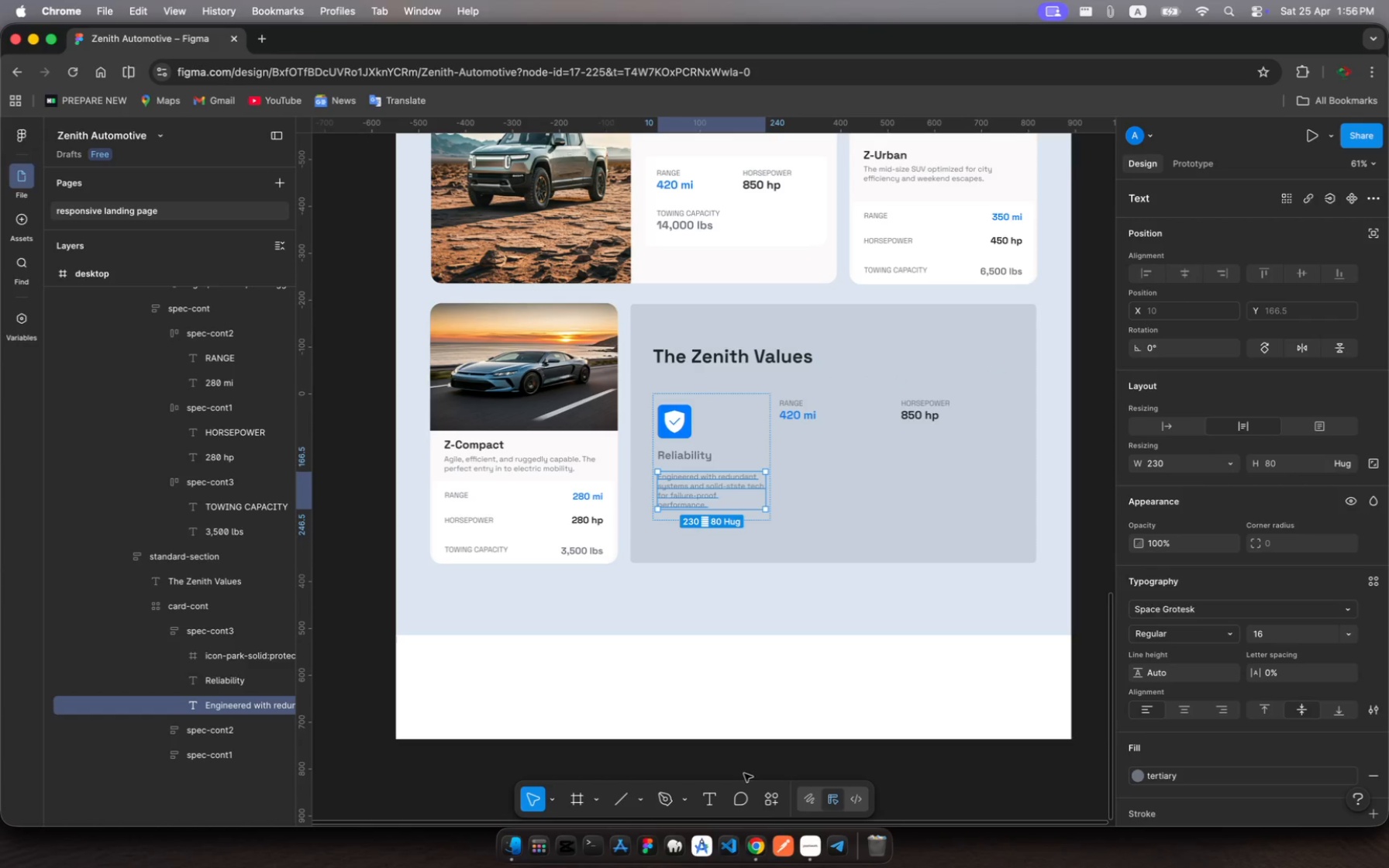 
left_click([806, 844])